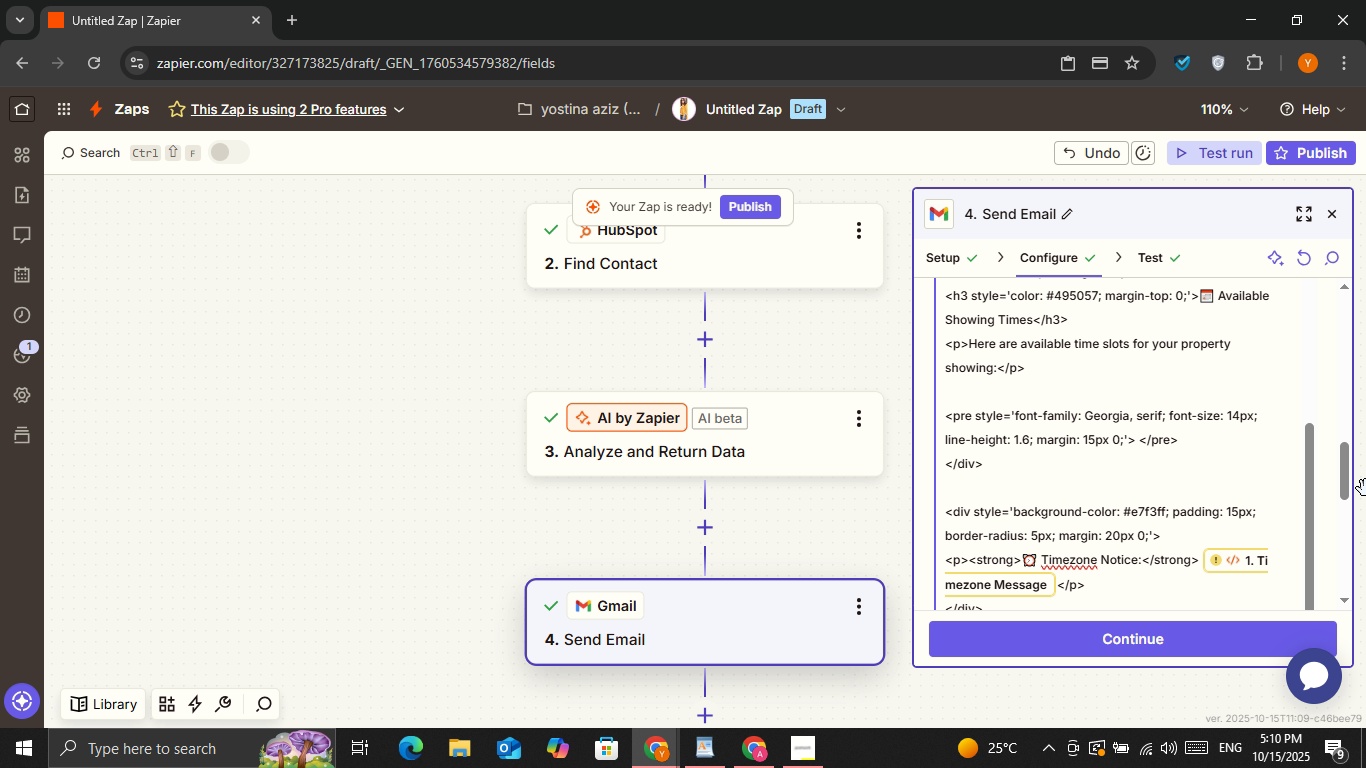 
scroll: coordinate [1276, 386], scroll_direction: up, amount: 5.0
 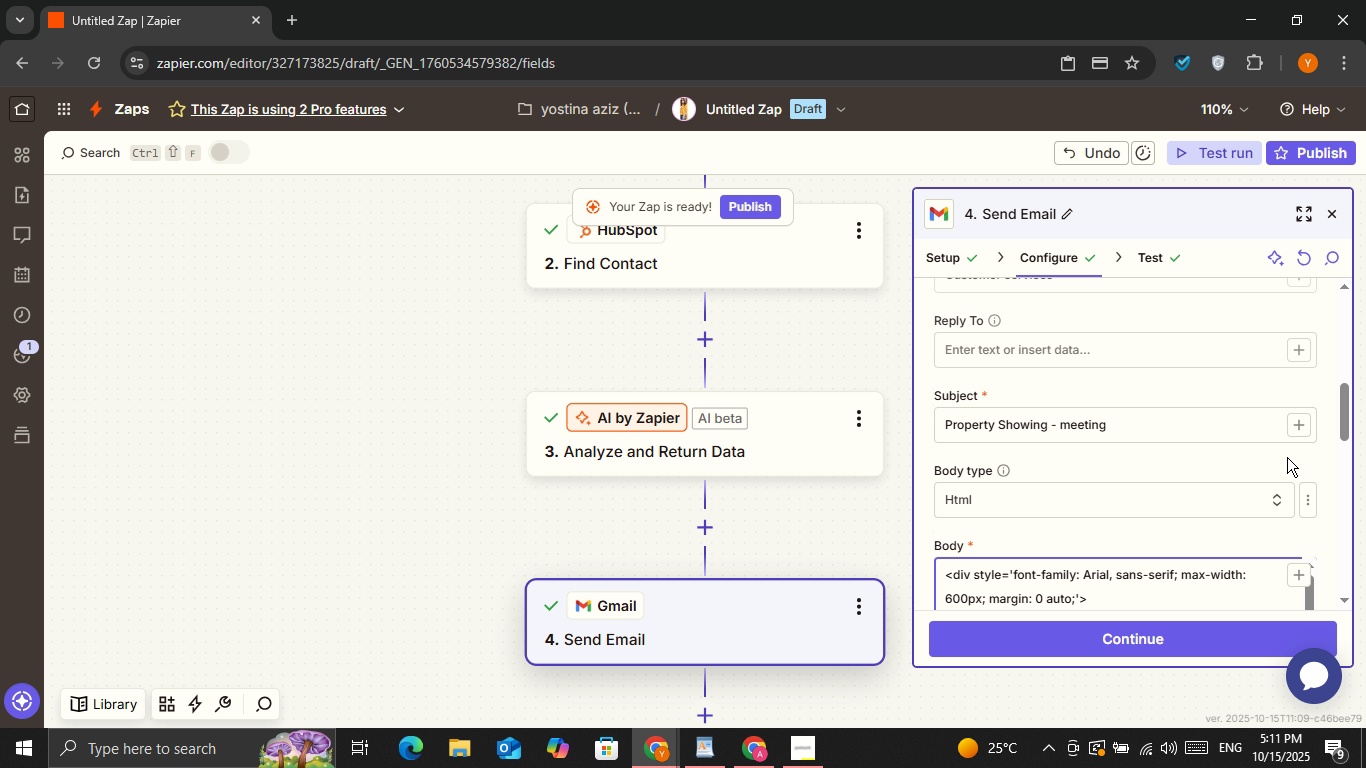 
scroll: coordinate [1287, 461], scroll_direction: down, amount: 1.0
 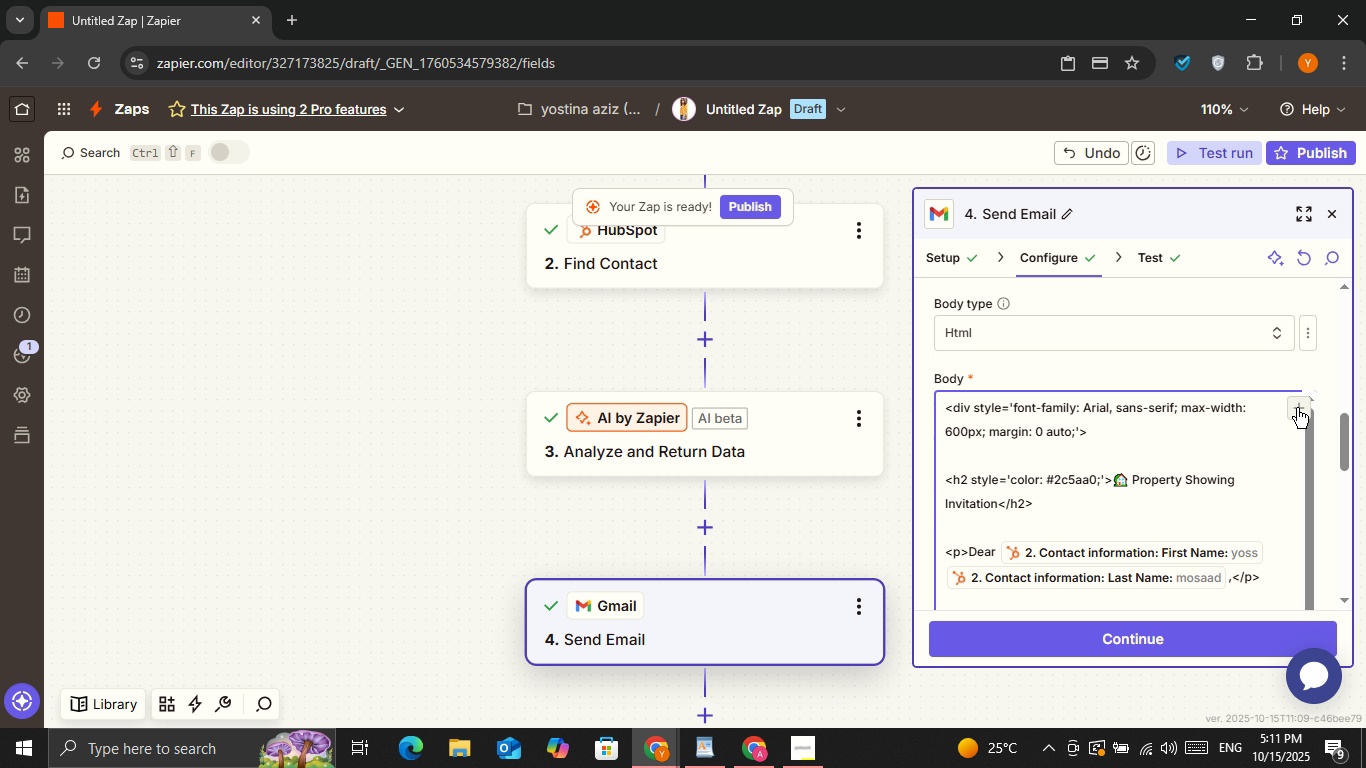 
left_click([1297, 407])
 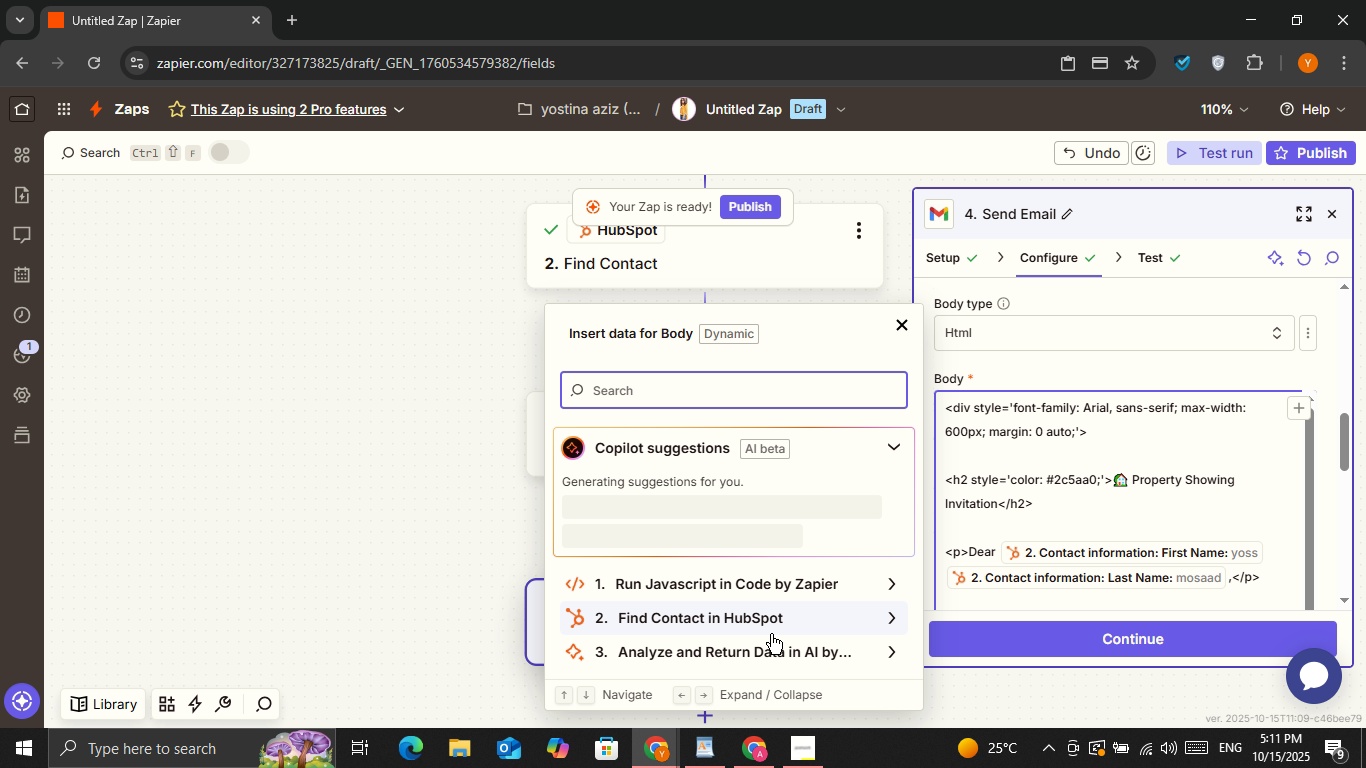 
left_click([772, 650])
 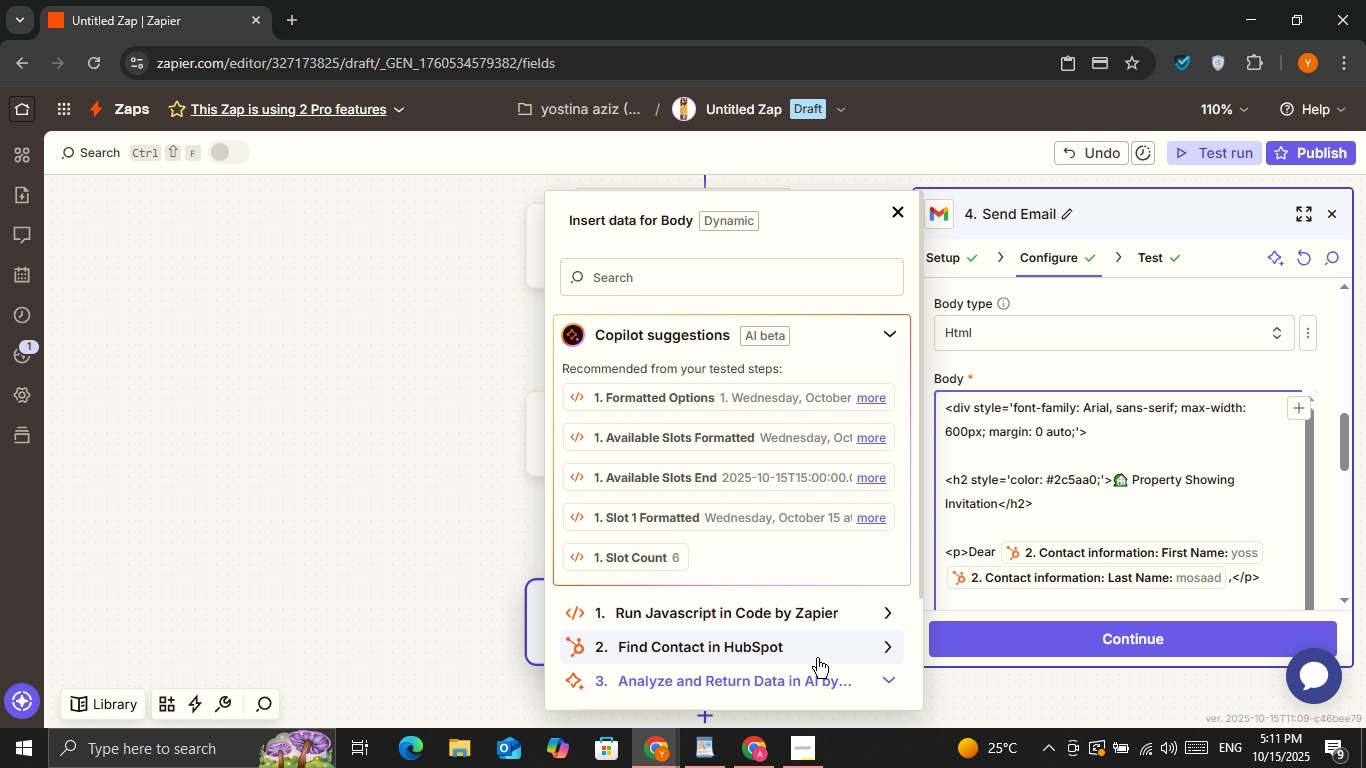 
left_click([825, 681])
 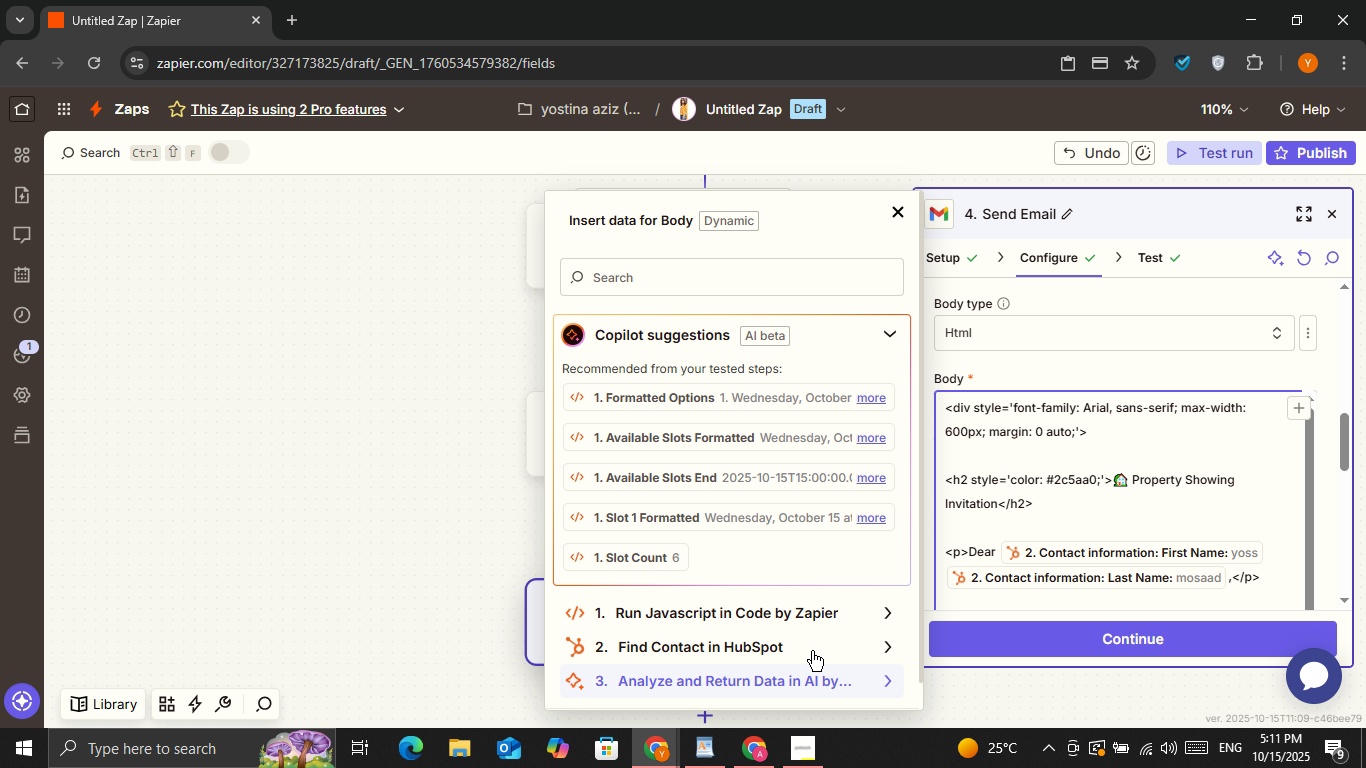 
scroll: coordinate [796, 599], scroll_direction: down, amount: 1.0
 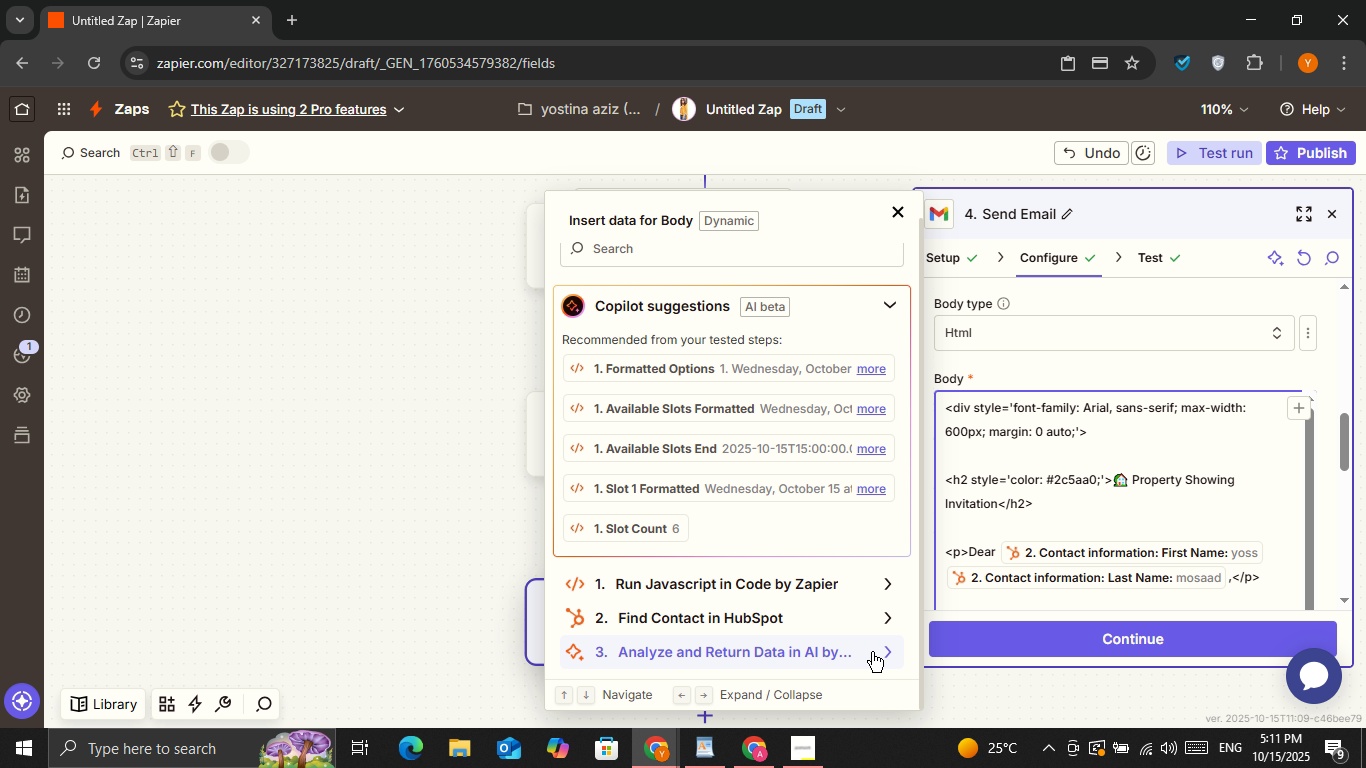 
left_click([874, 651])
 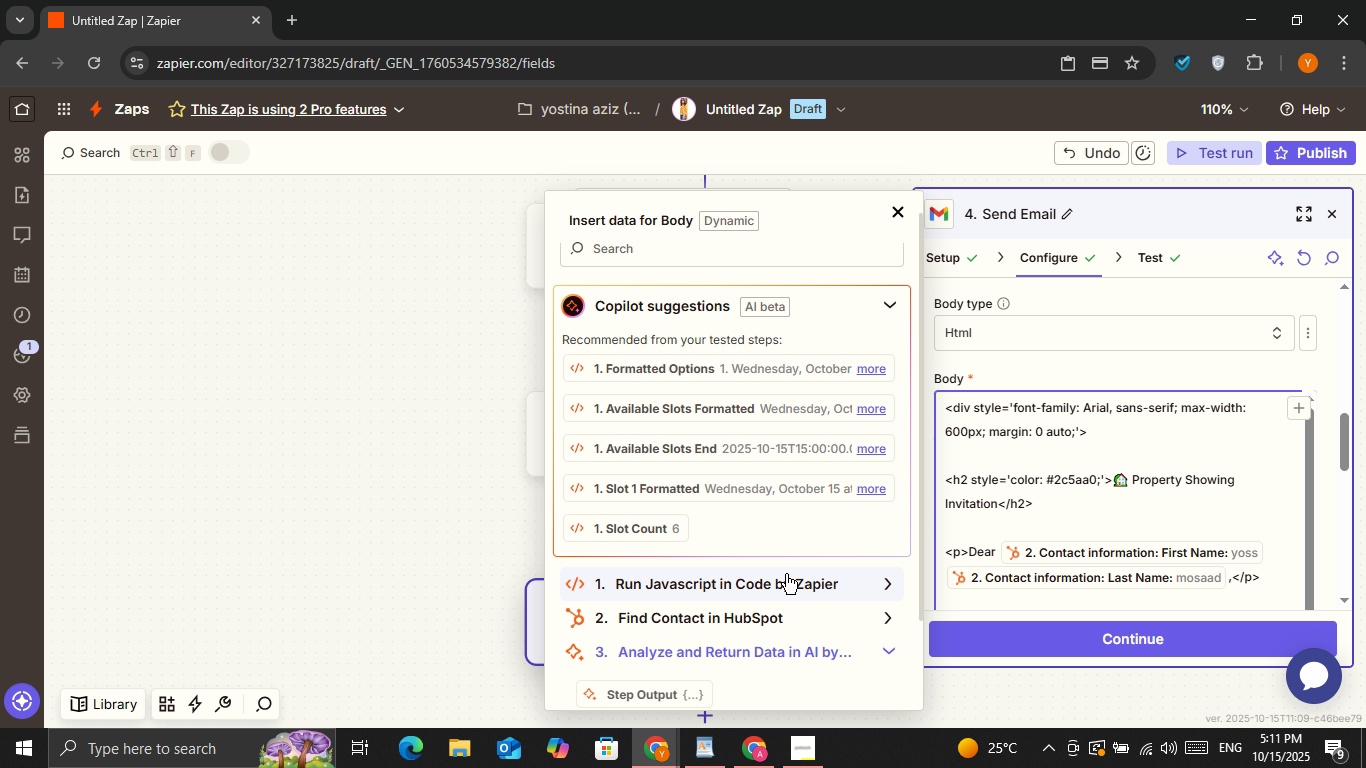 
scroll: coordinate [784, 569], scroll_direction: down, amount: 1.0
 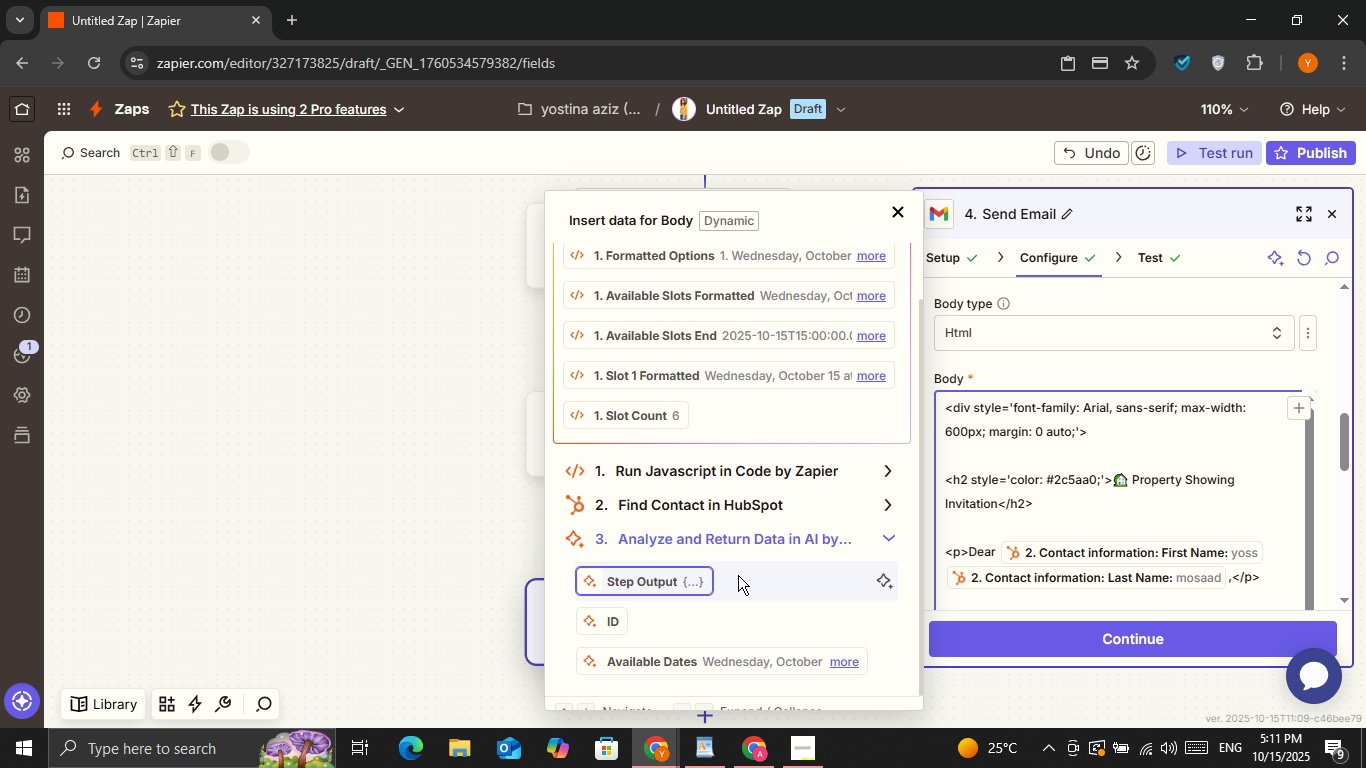 
mouse_move([686, 605])
 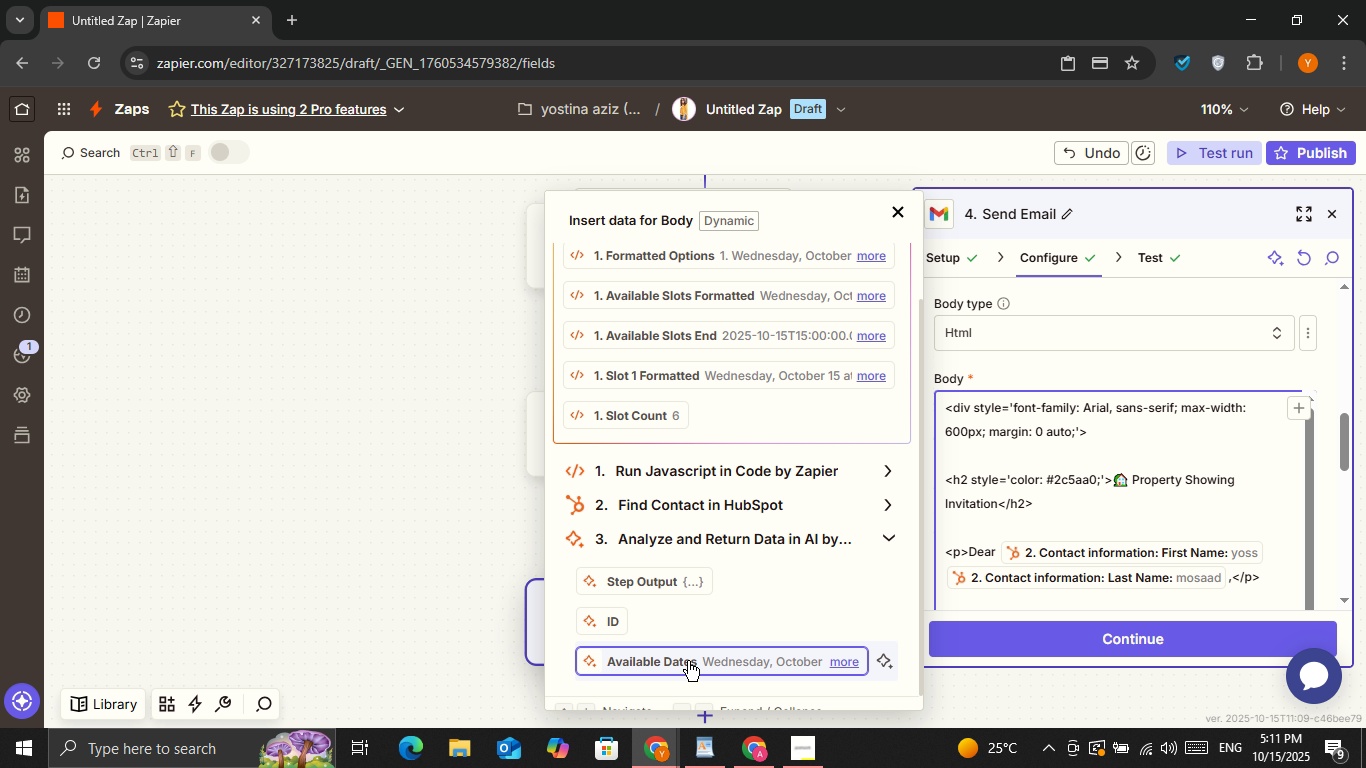 
left_click([688, 661])
 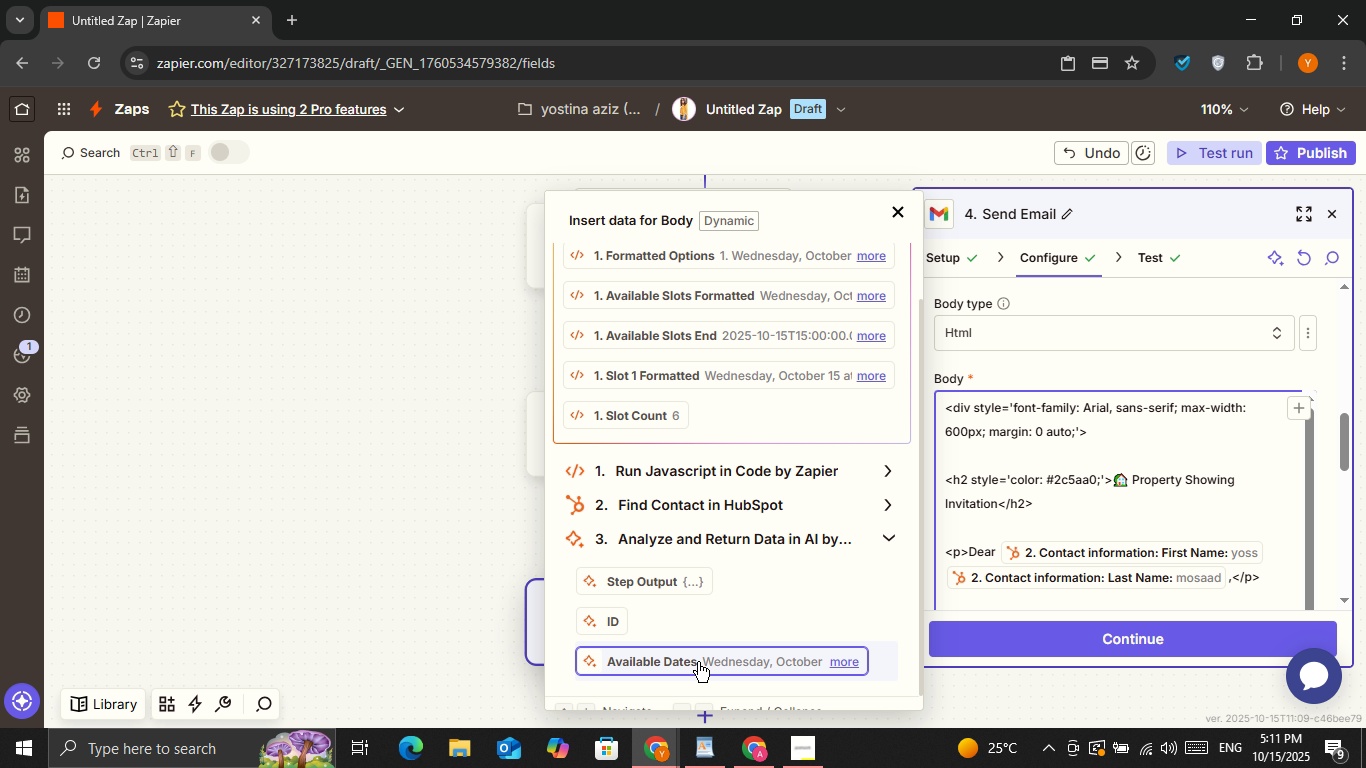 
scroll: coordinate [814, 590], scroll_direction: down, amount: 2.0
 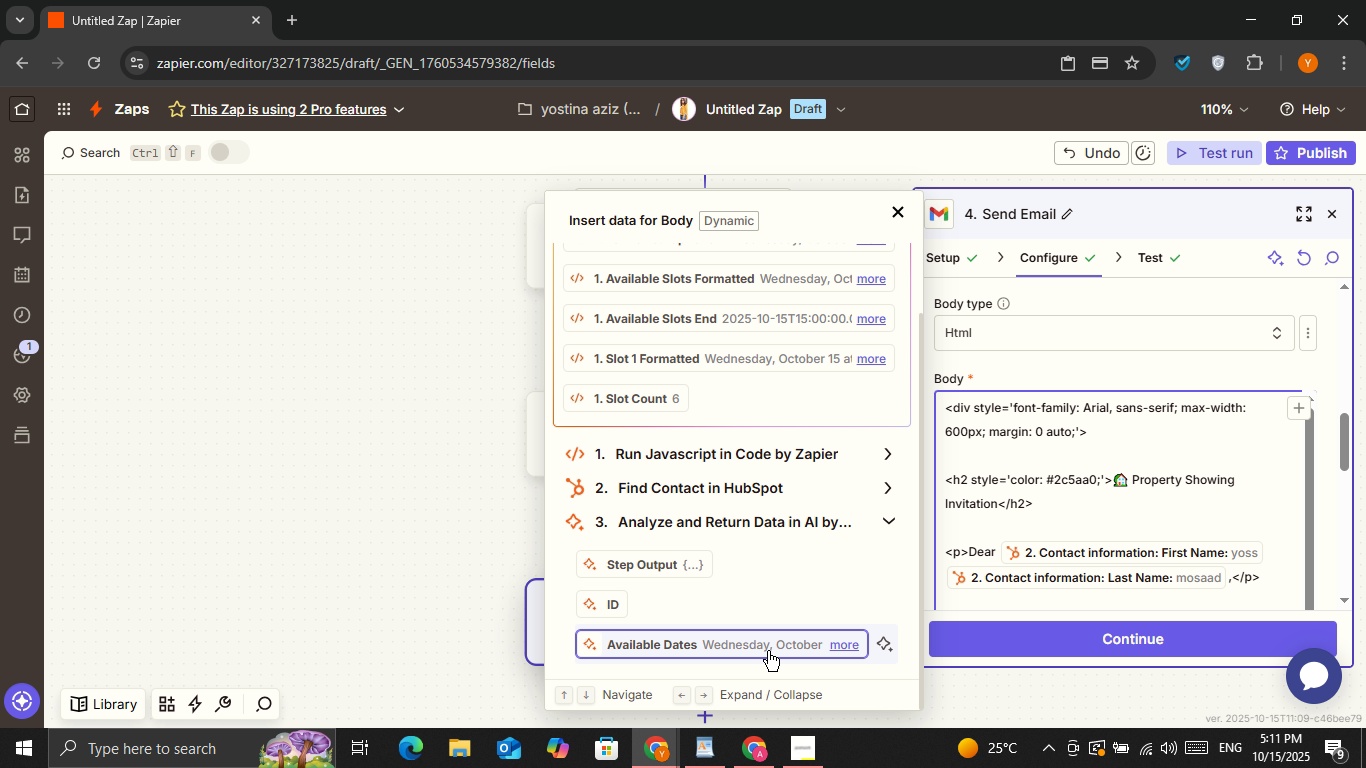 
left_click([768, 651])
 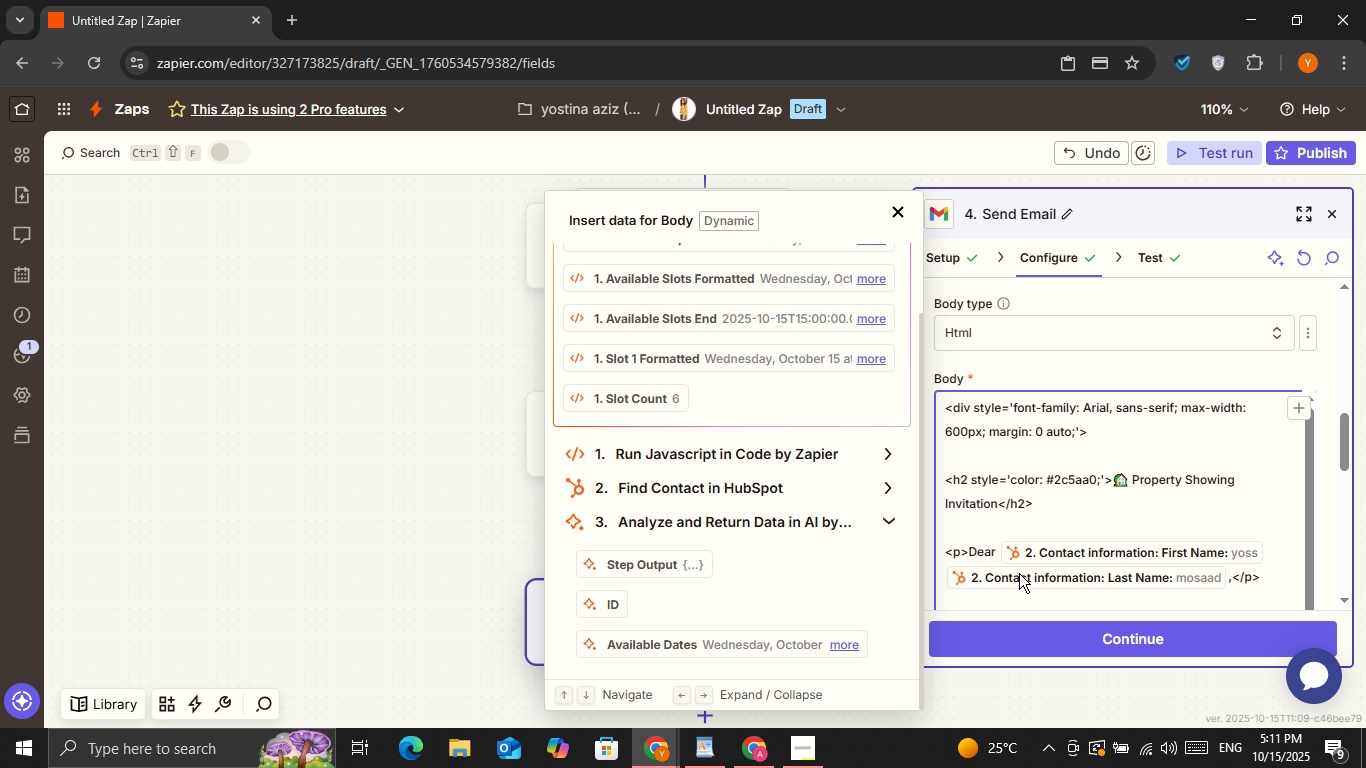 
scroll: coordinate [1110, 492], scroll_direction: down, amount: 2.0
 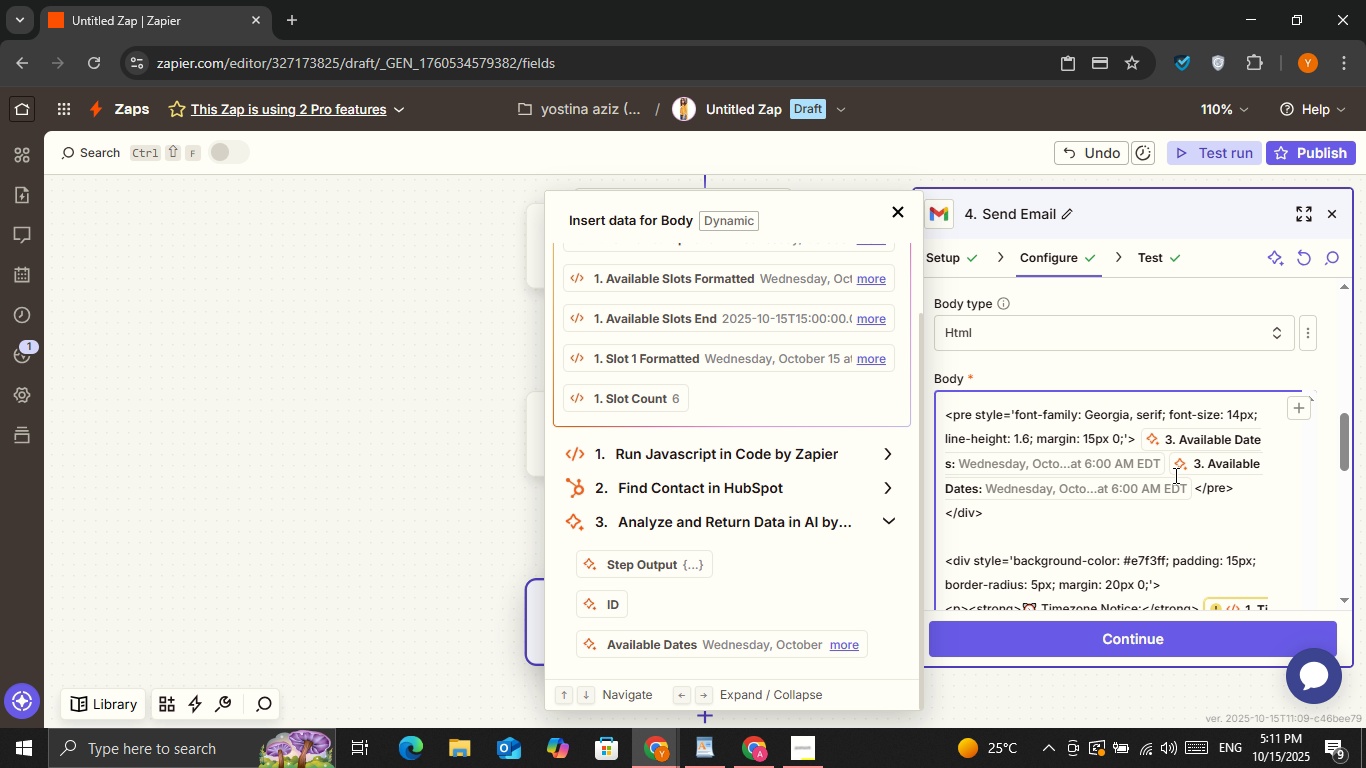 
key(Backspace)
 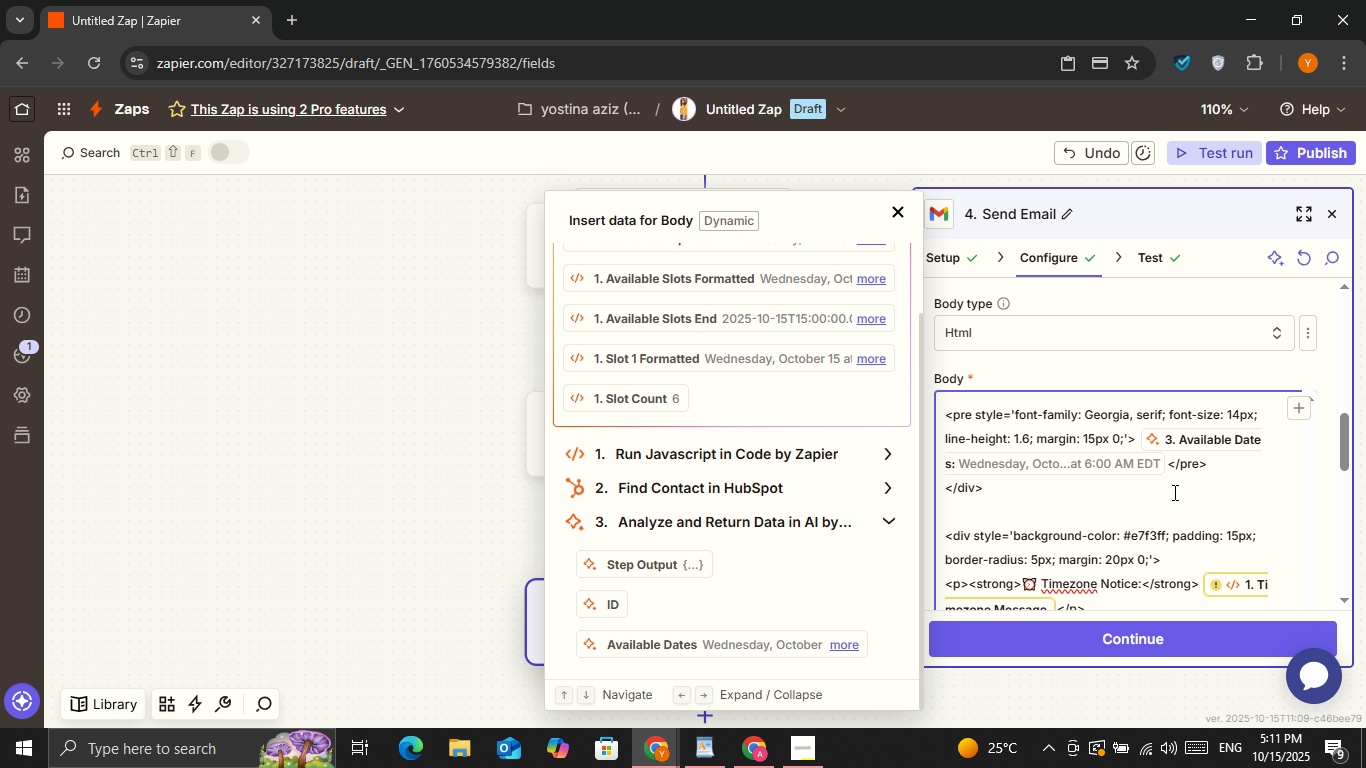 
wait(12.48)
 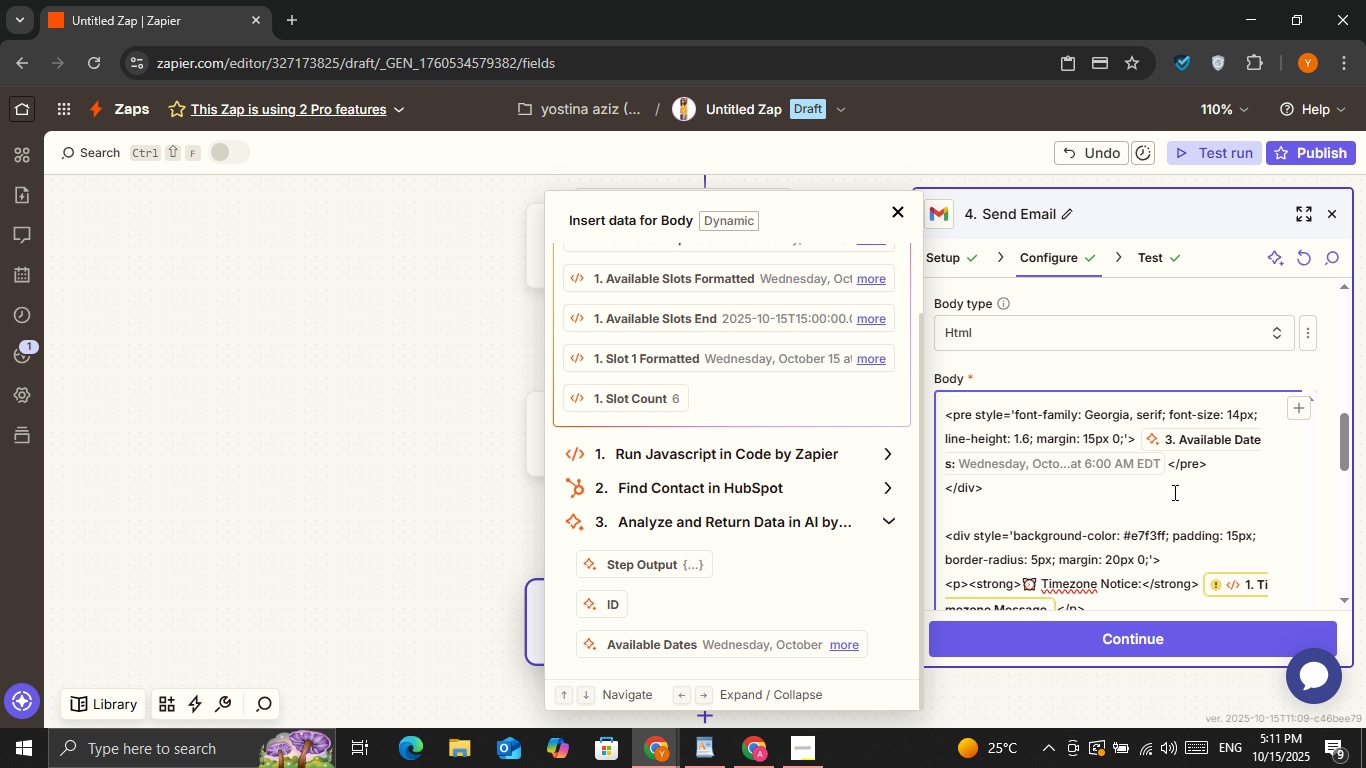 
left_click([898, 219])
 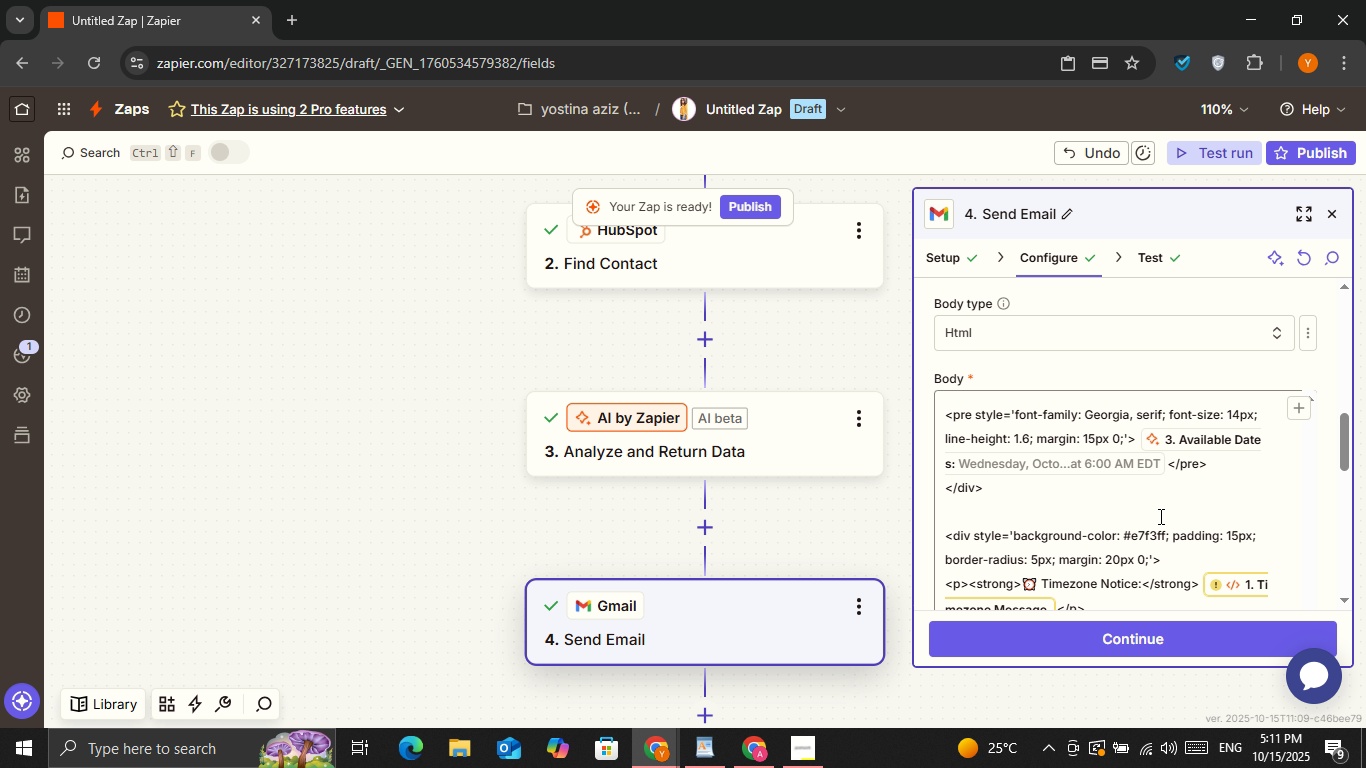 
scroll: coordinate [1136, 569], scroll_direction: down, amount: 1.0
 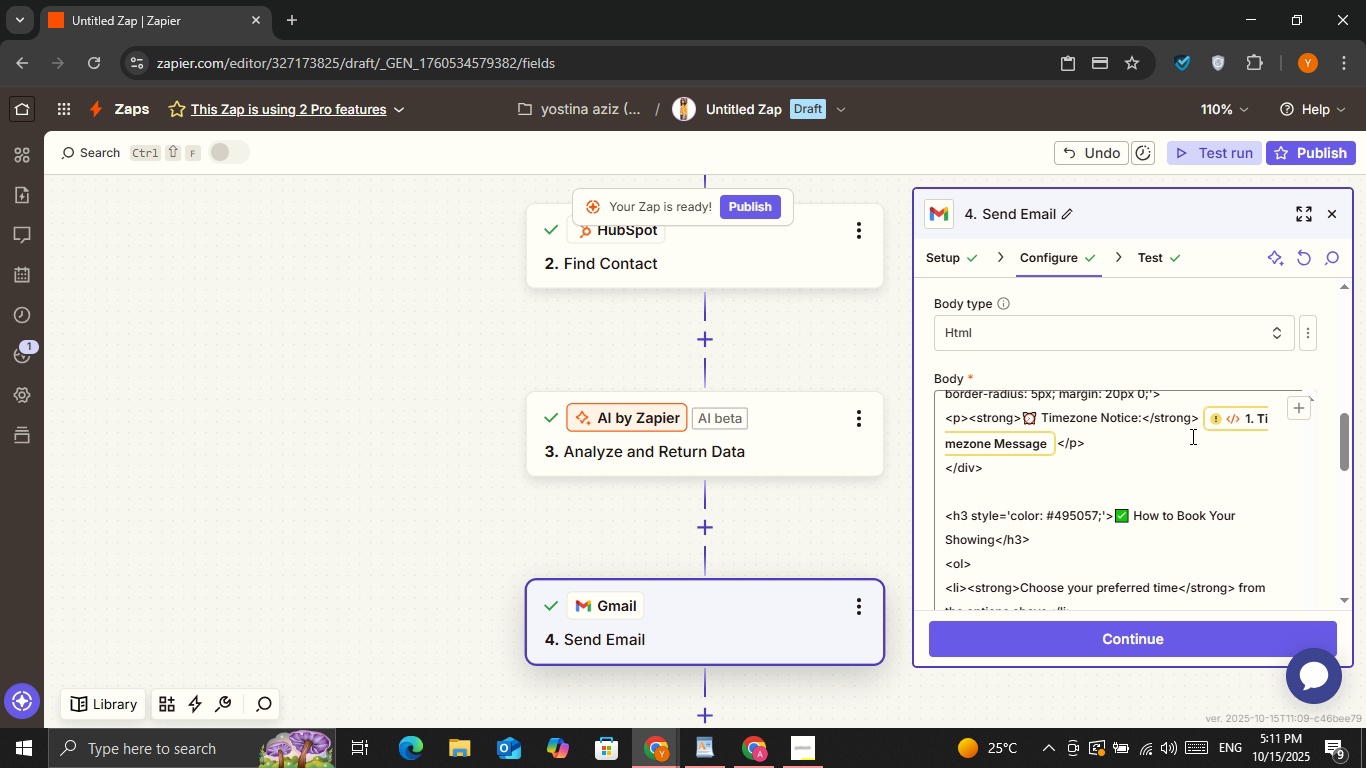 
left_click([1223, 420])
 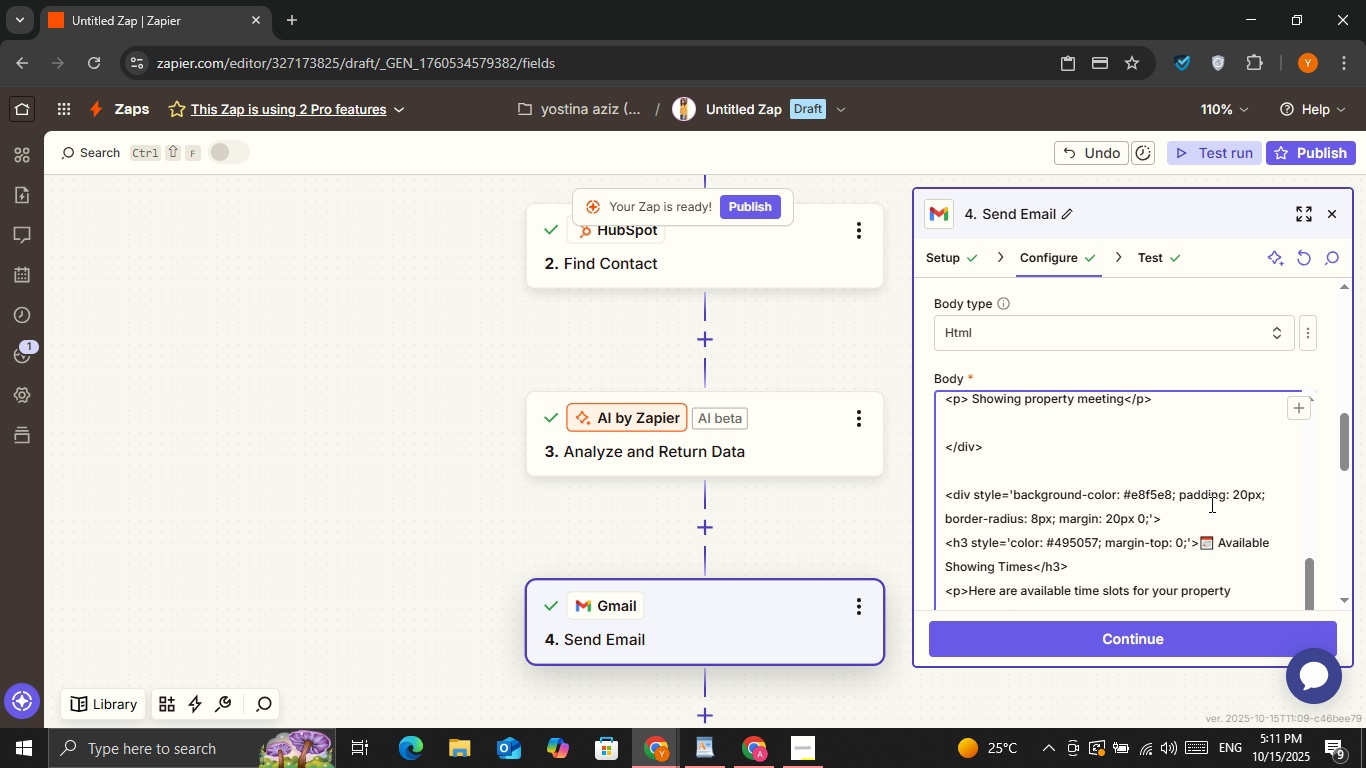 
scroll: coordinate [1213, 499], scroll_direction: up, amount: 2.0
 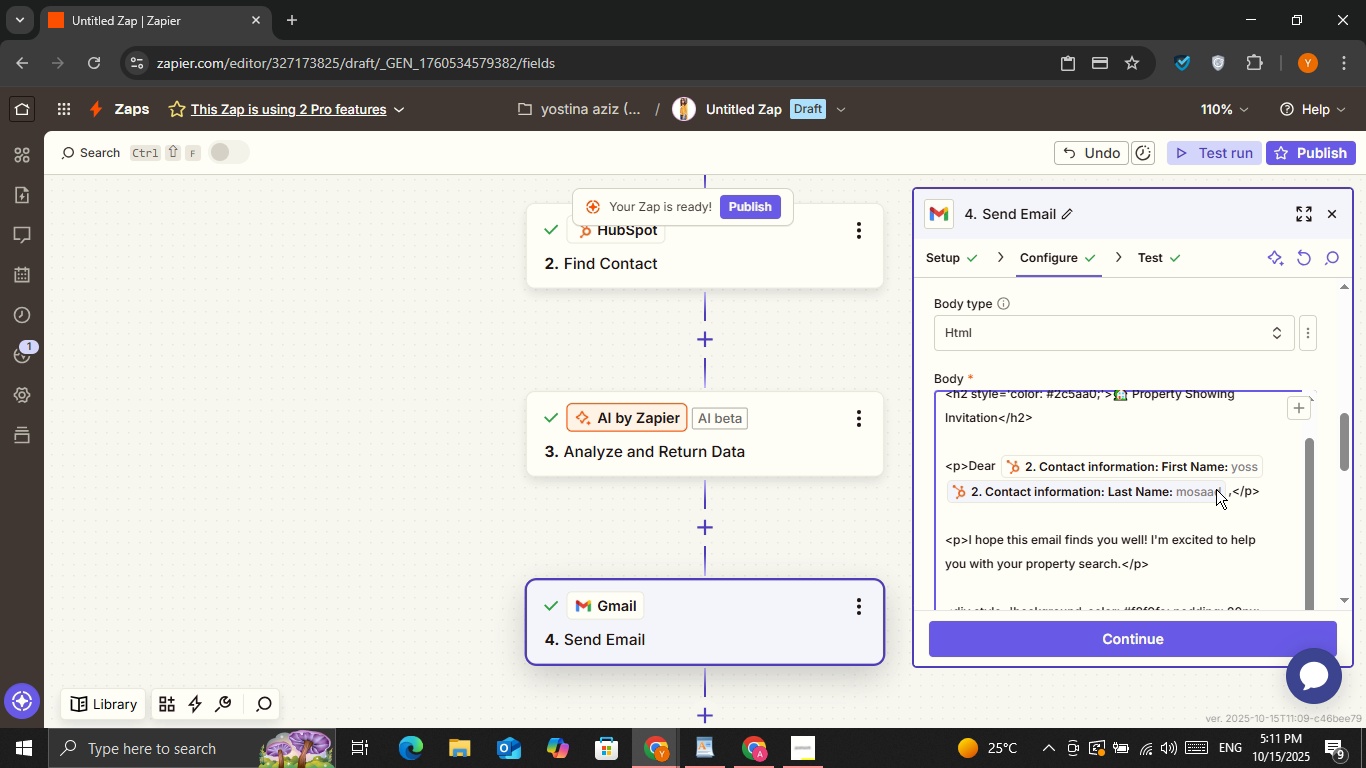 
scroll: coordinate [1186, 549], scroll_direction: down, amount: 3.0
 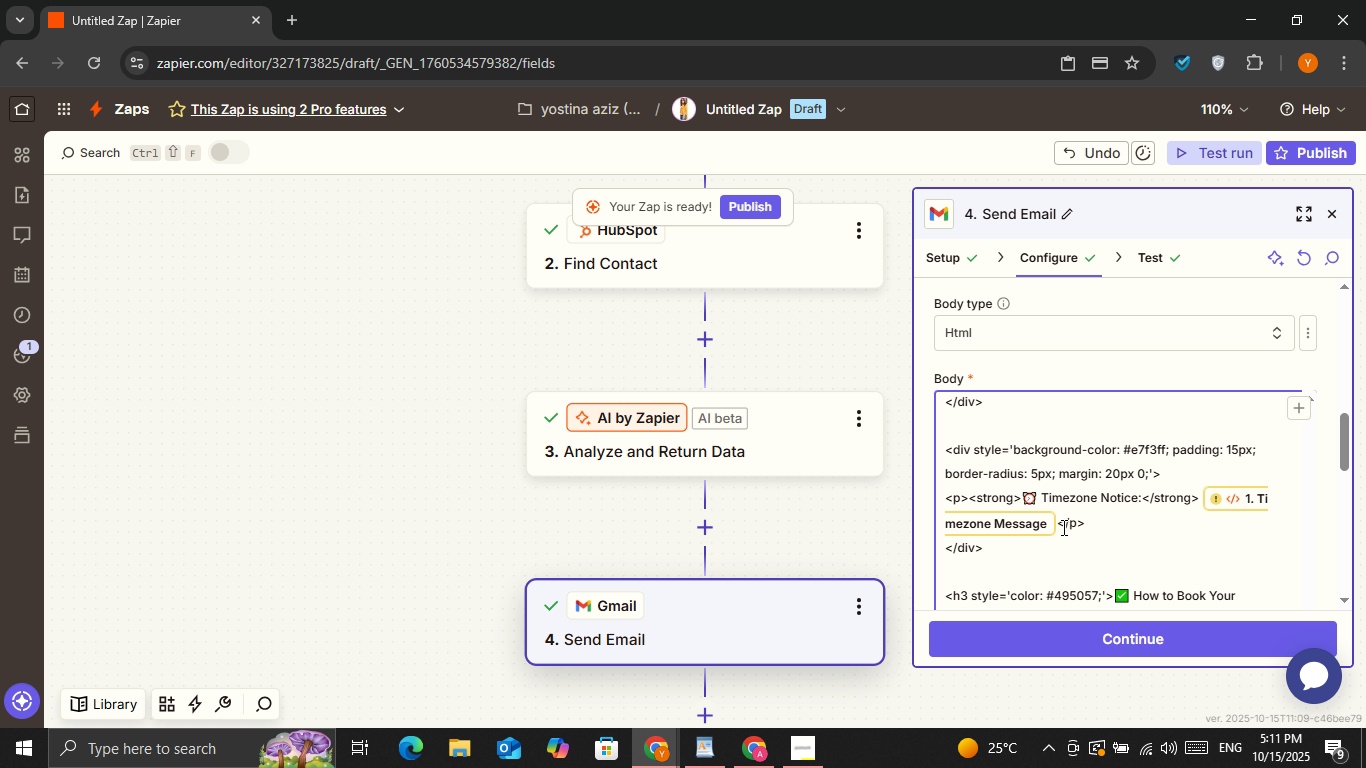 
left_click([1053, 526])
 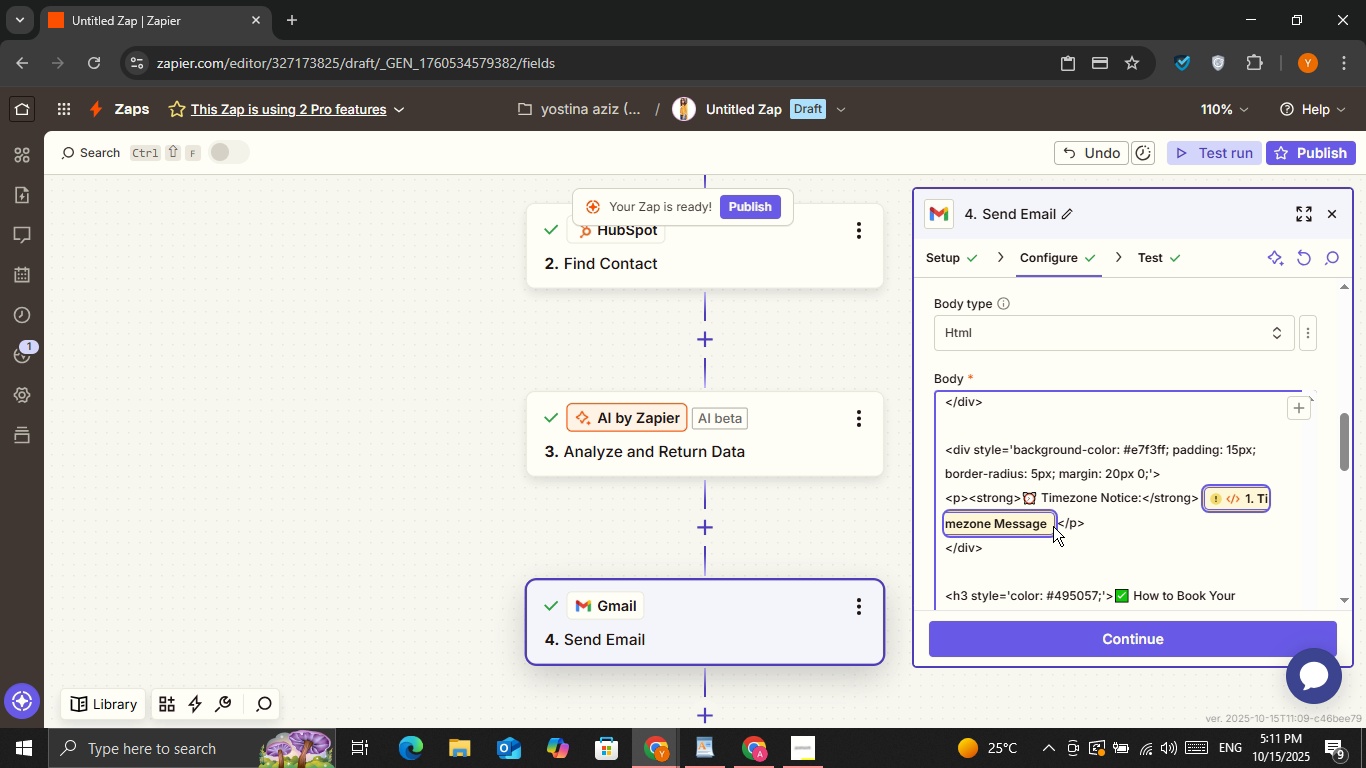 
key(Backspace)
 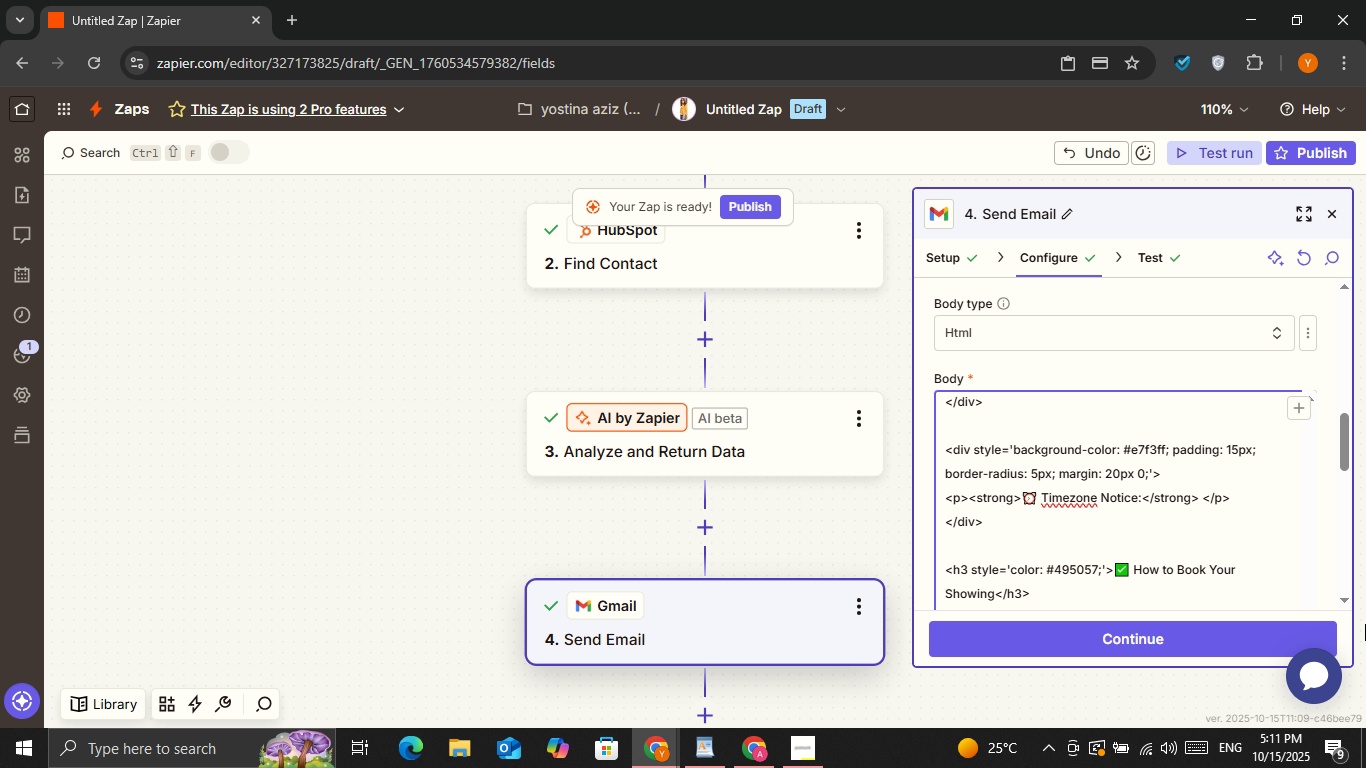 
type(Those dates azz)
key(Backspace)
key(Backspace)
key(Backspace)
key(Backspace)
key(Backspace)
key(Backspace)
key(Backspace)
key(Backspace)
key(Backspace)
key(Backspace)
key(Backspace)
key(Backspace)
key(Backspace)
key(Backspace)
key(Backspace)
key(Backspace)
type(th)
key(Backspace)
key(Backspace)
type( The lo)
key(Backspace)
key(Backspace)
type(slots s)
key(Backspace)
type(is according)
key(Backspace)
key(Backspace)
key(Backspace)
key(Backspace)
key(Backspace)
key(Backspace)
key(Backspace)
key(Backspace)
key(Backspace)
key(Backspace)
key(Backspace)
key(Backspace)
type(tima)
key(Backspace)
type(e)
key(Backspace)
key(Backspace)
key(Backspace)
key(Backspace)
key(Backspace)
type(' time zone i)
key(Backspace)
type(a)
key(Backspace)
type(is ac)
key(Backspace)
key(Backspace)
type(time zone of those slots)
 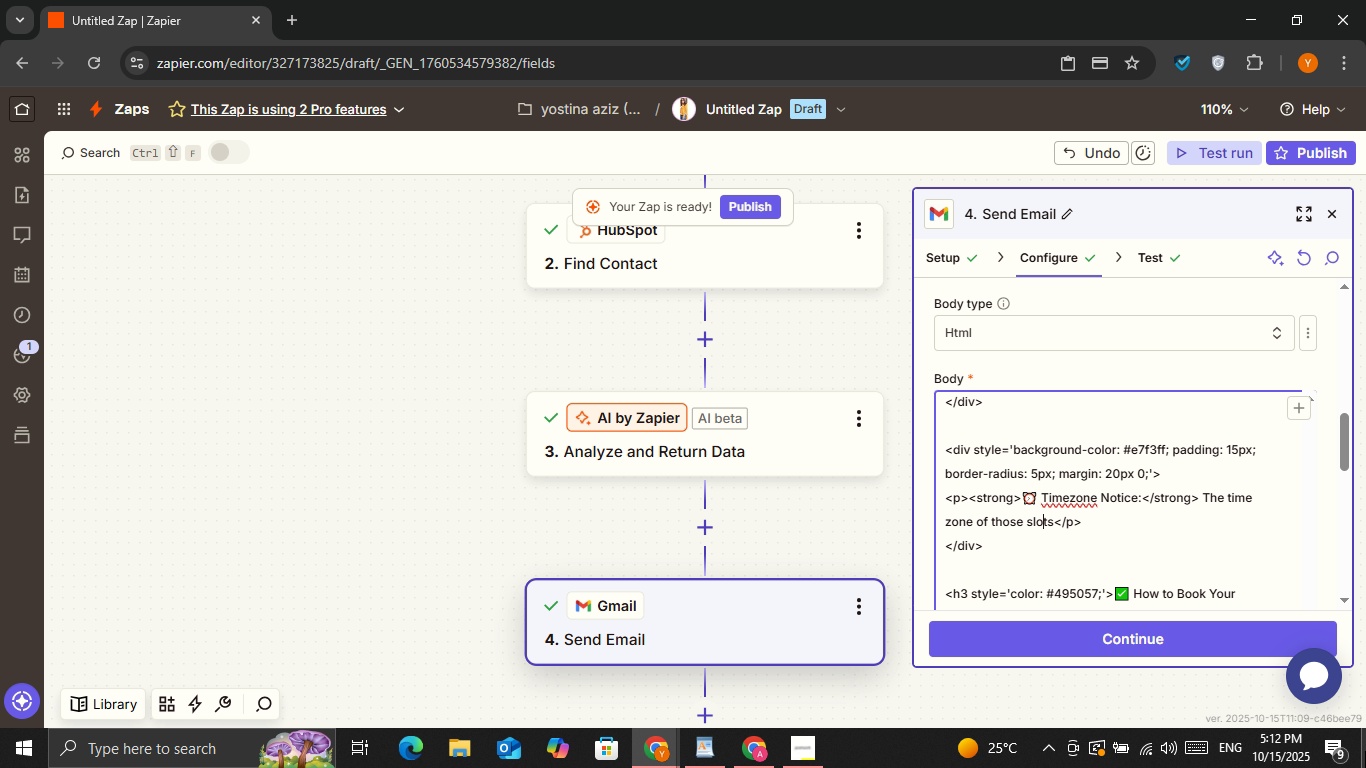 
key(ArrowLeft)
 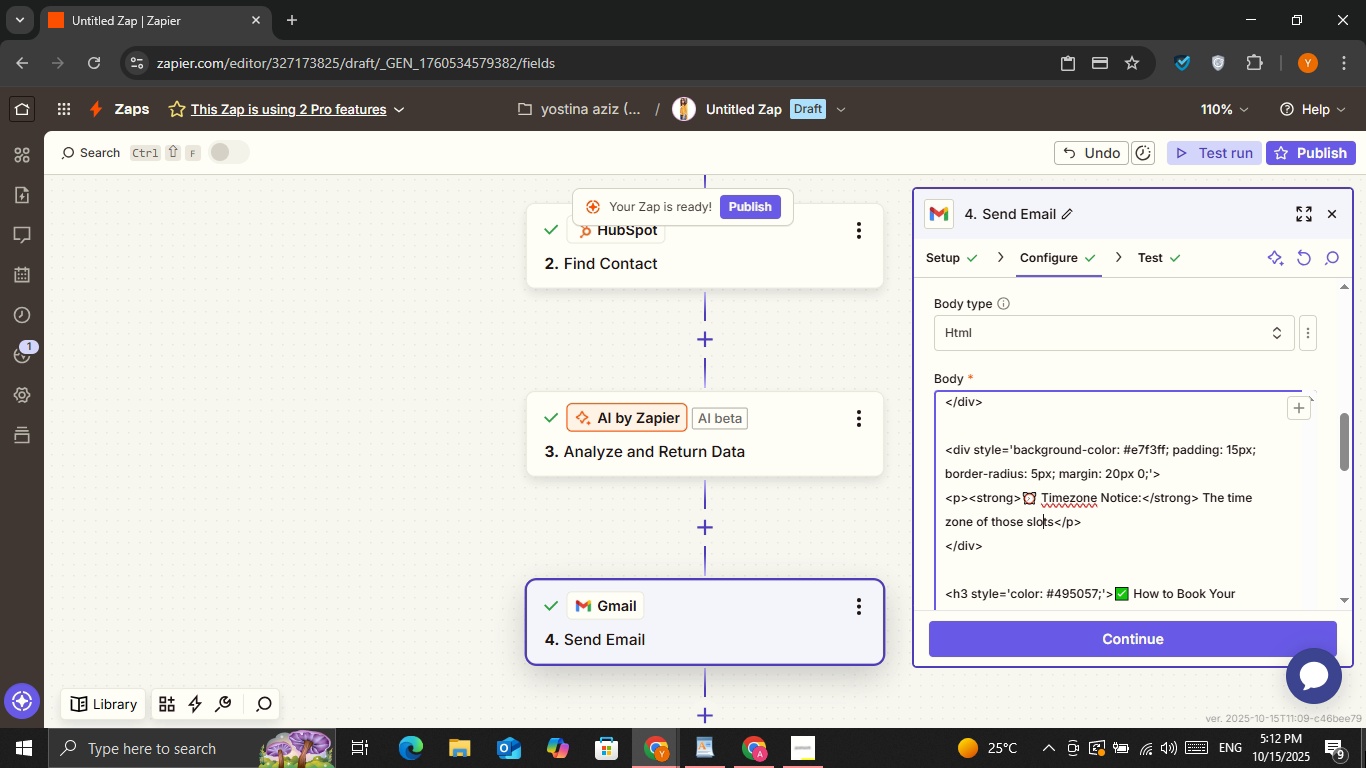 
key(ArrowLeft)
 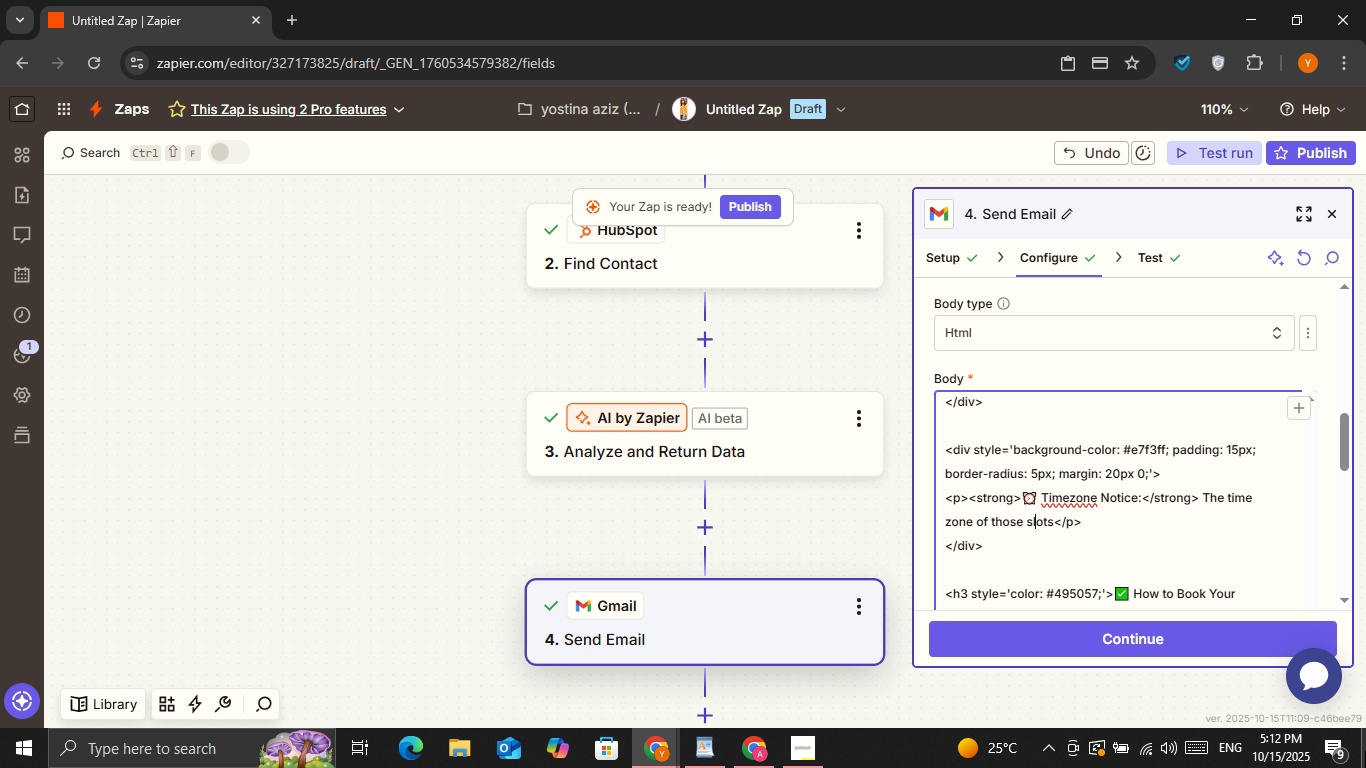 
key(ArrowLeft)
 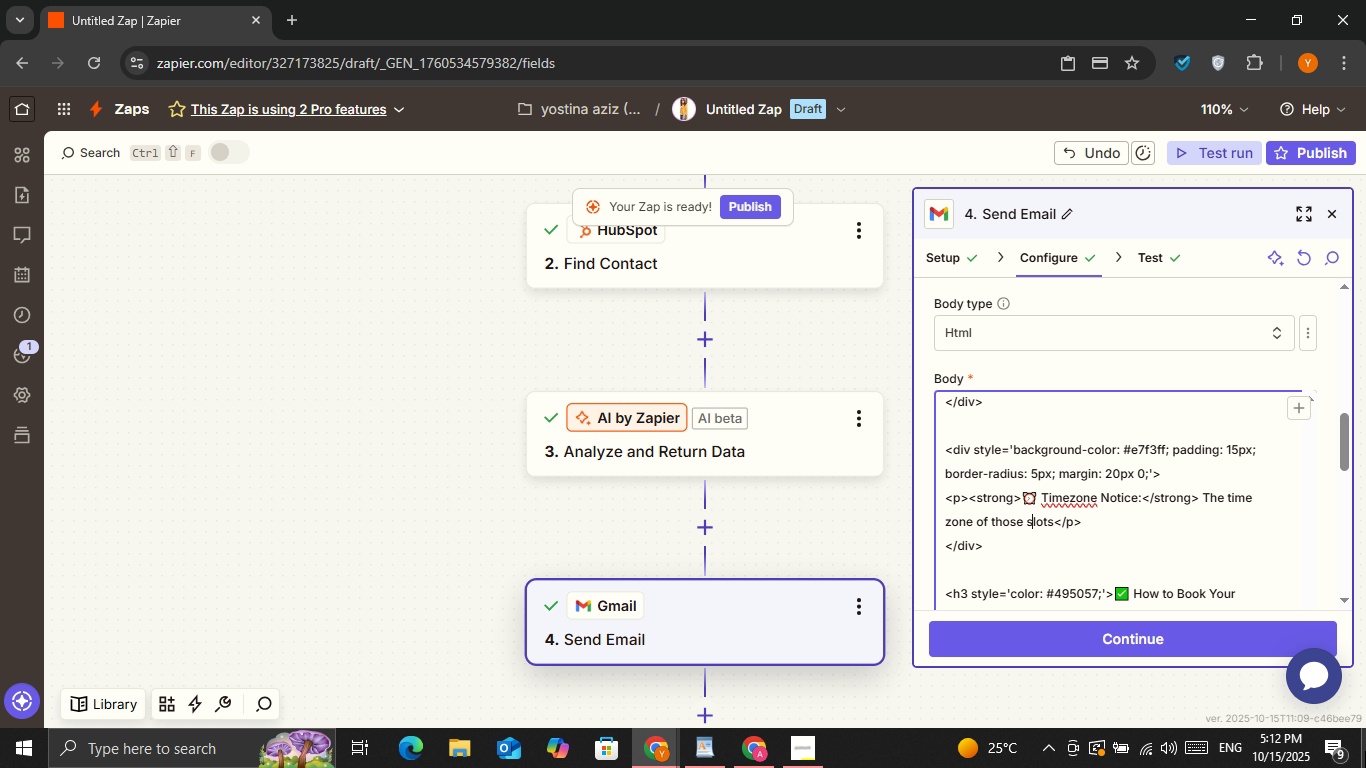 
key(ArrowLeft)
 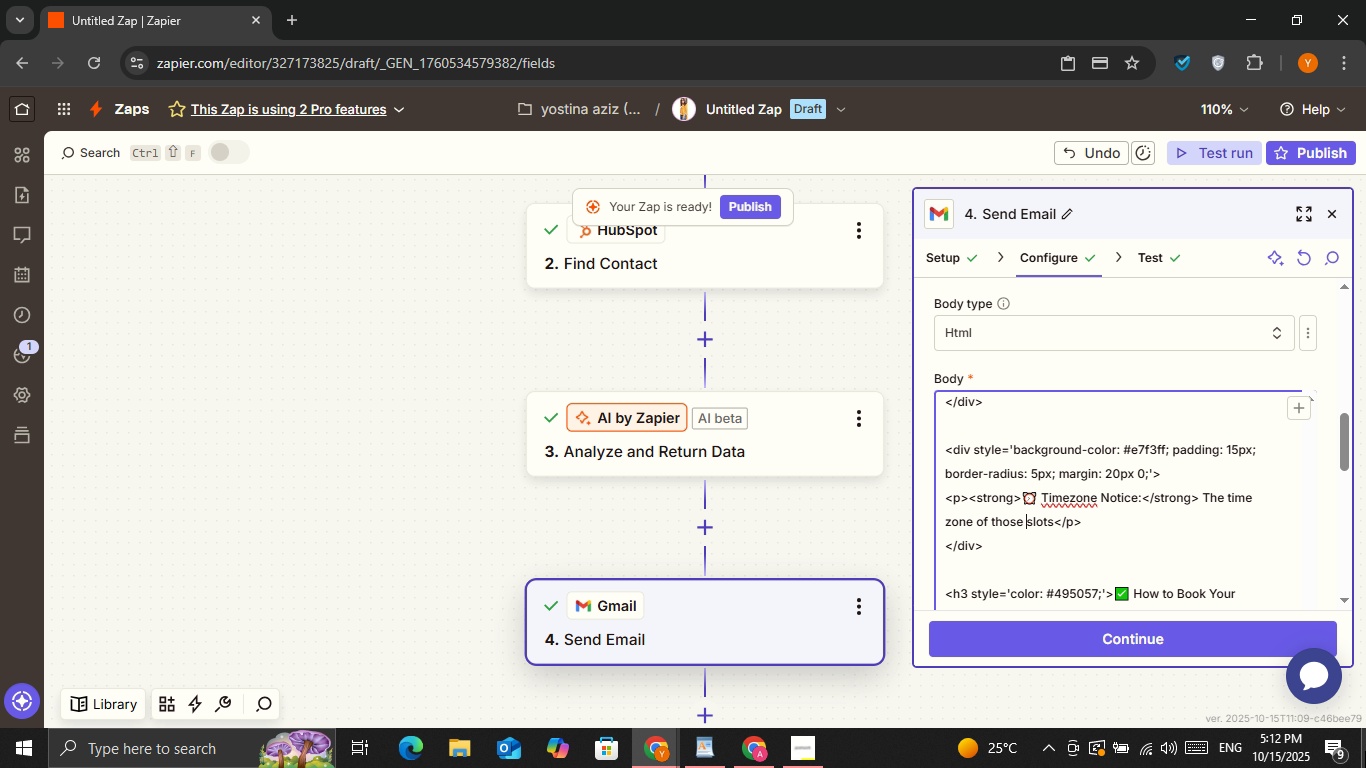 
key(ArrowLeft)
 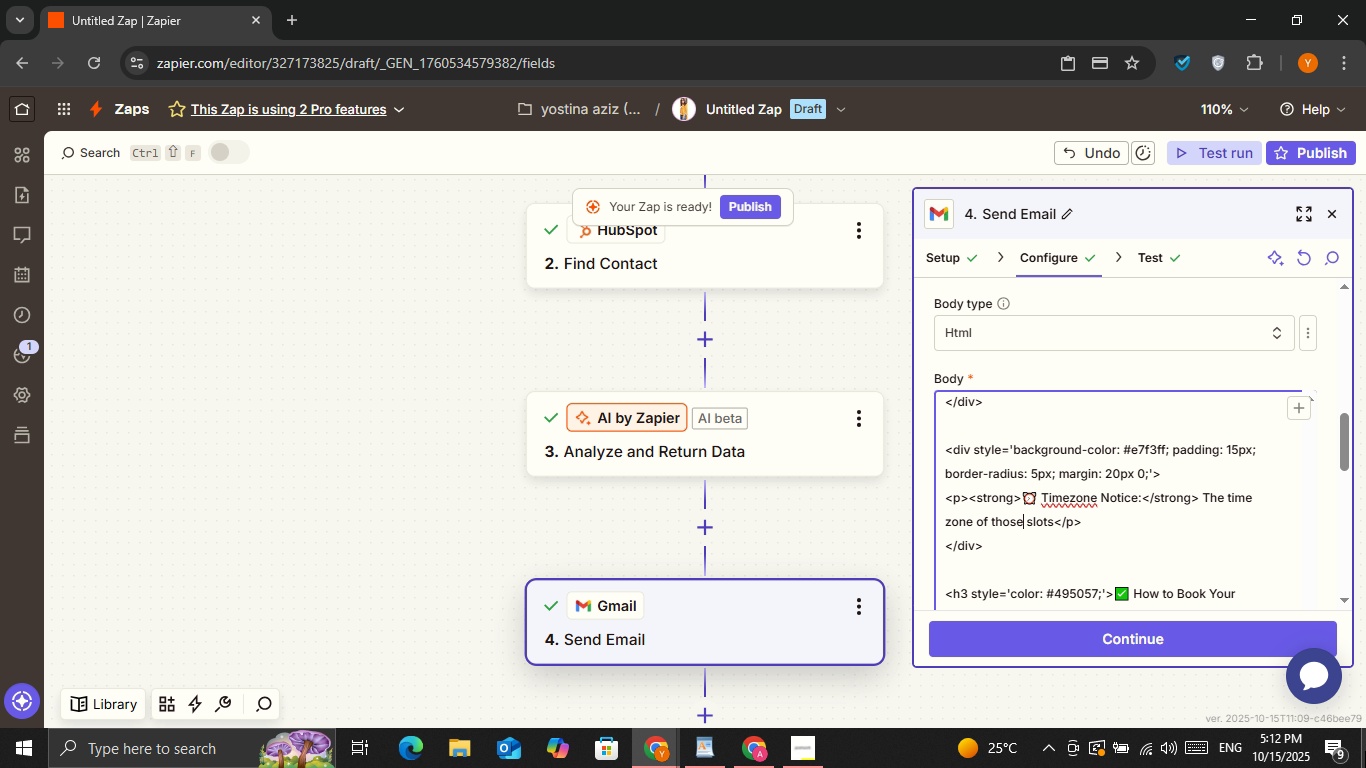 
key(ArrowLeft)
 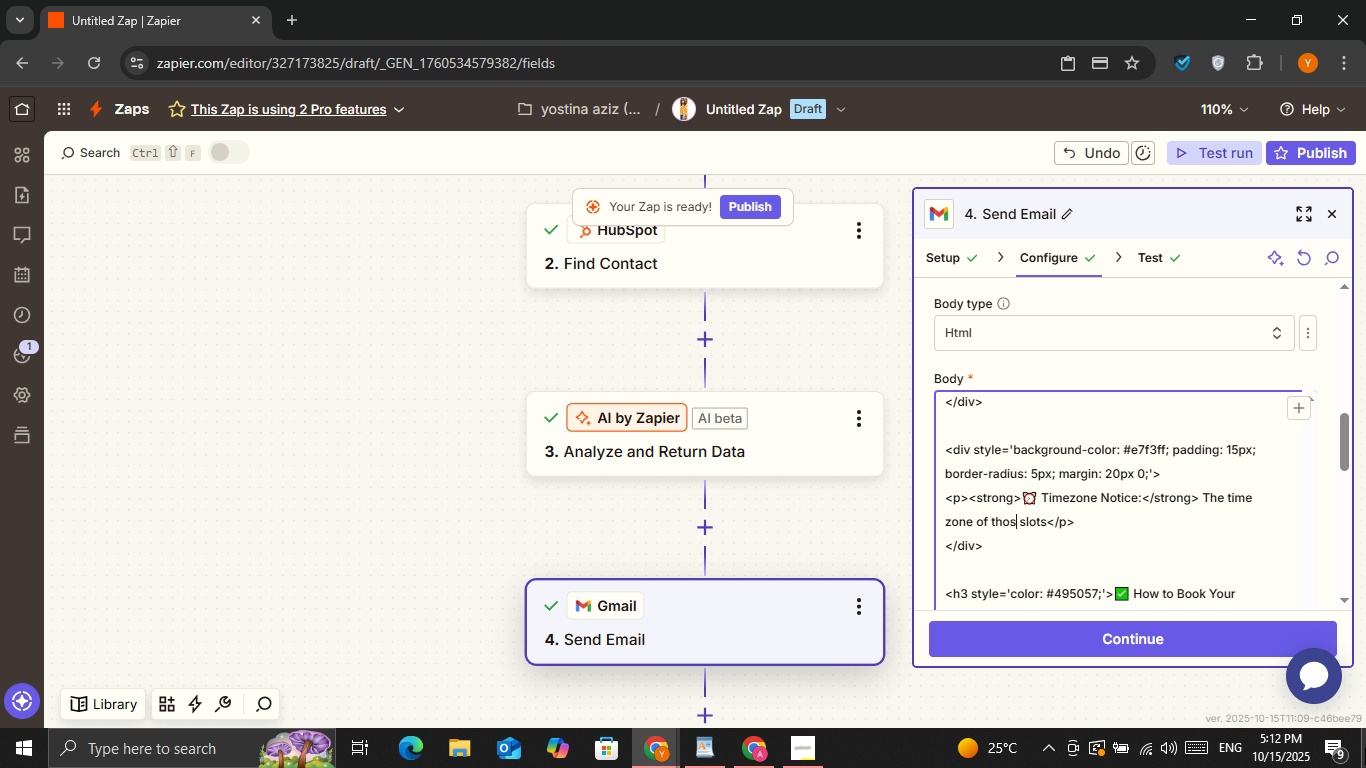 
key(Backspace)
key(Backspace)
key(Backspace)
type(e provided)
 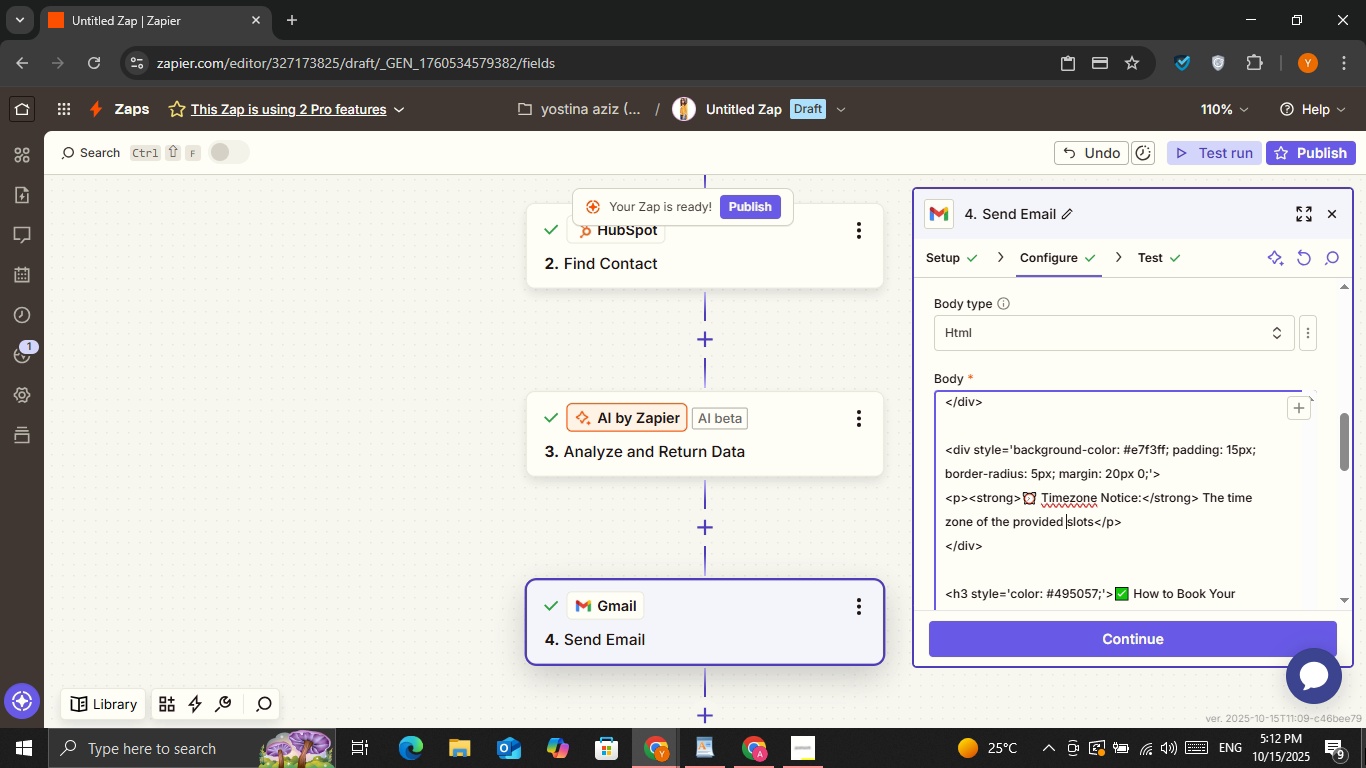 
key(ArrowRight)
 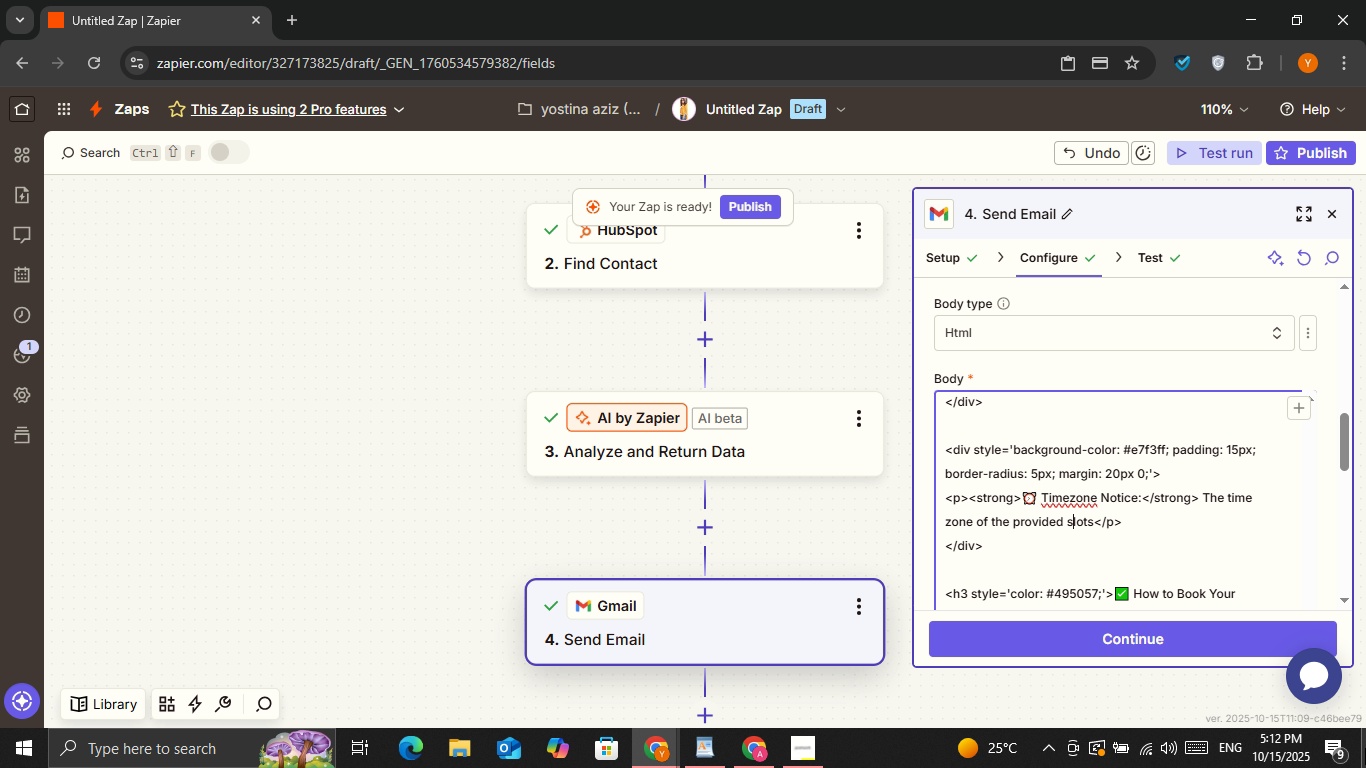 
key(ArrowRight)
 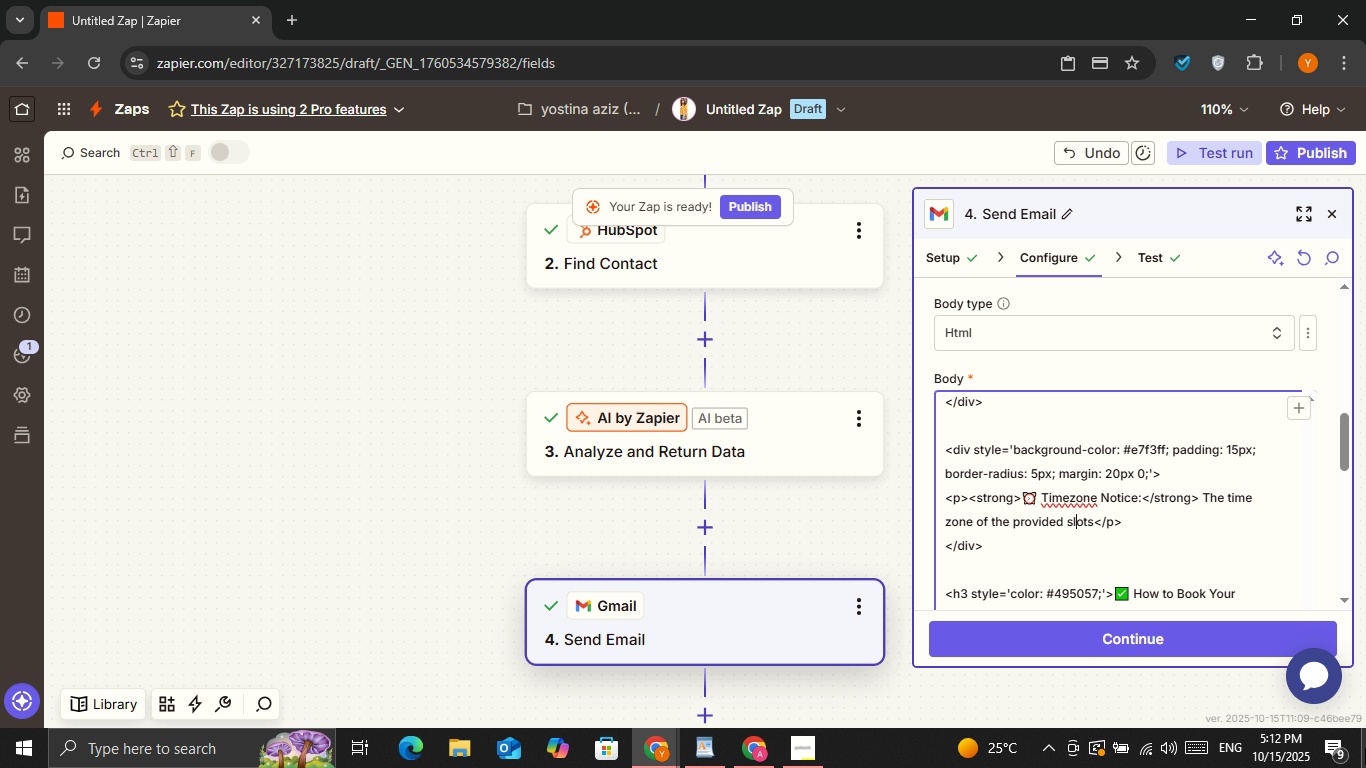 
key(ArrowRight)
 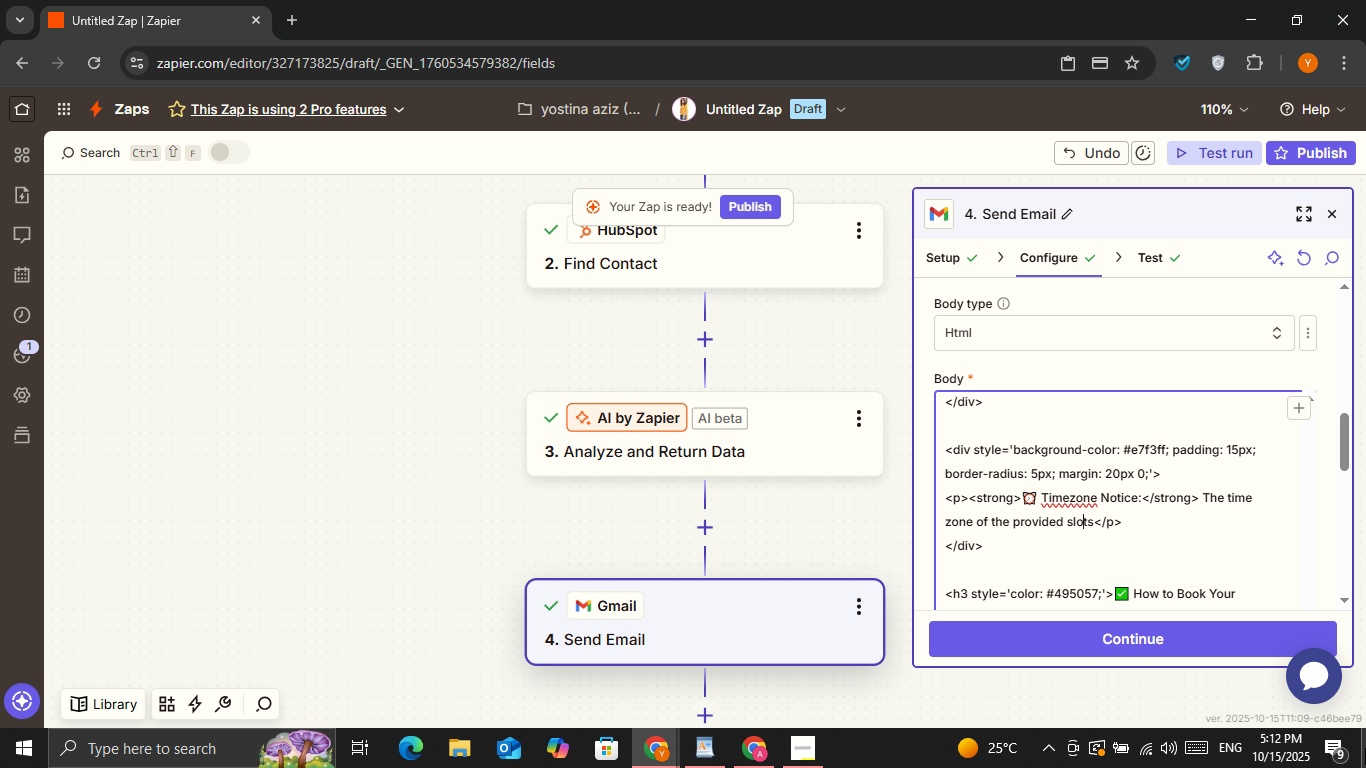 
key(ArrowRight)
 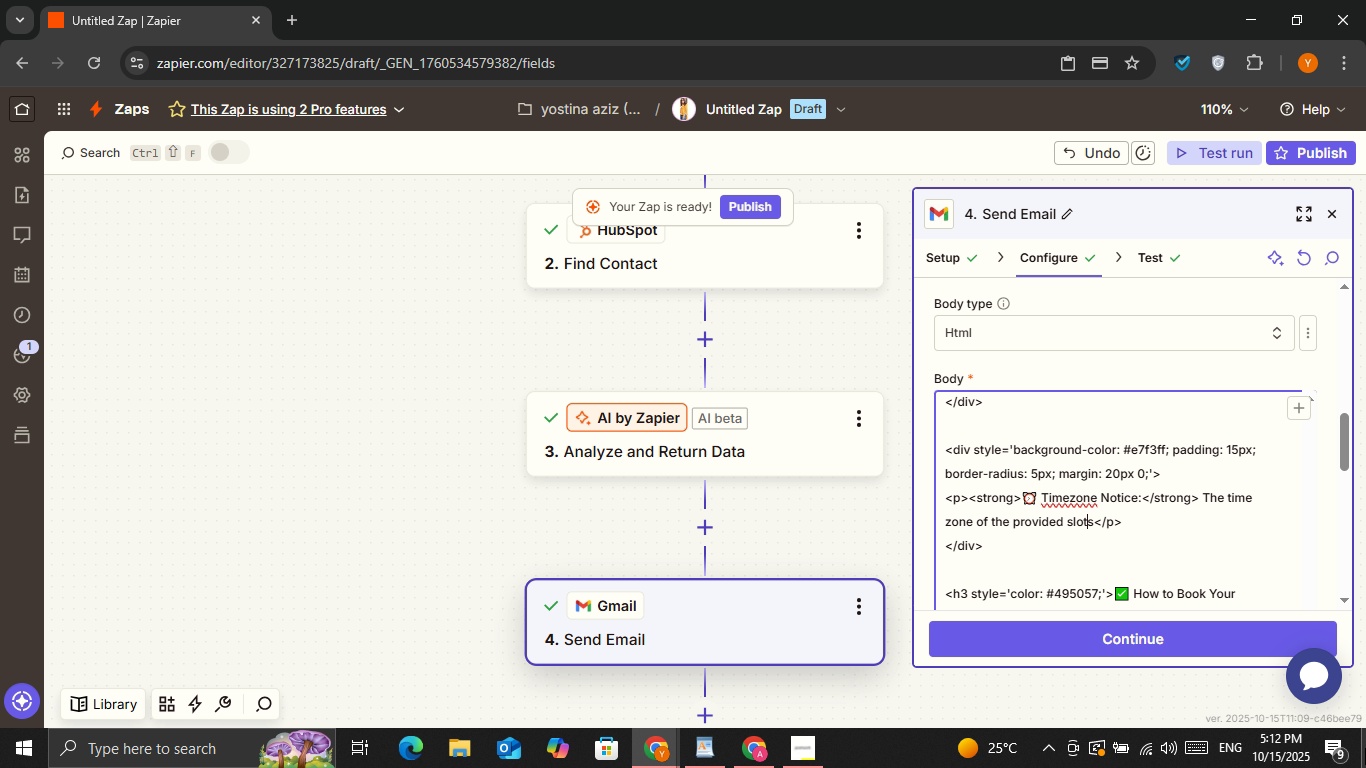 
key(ArrowRight)
 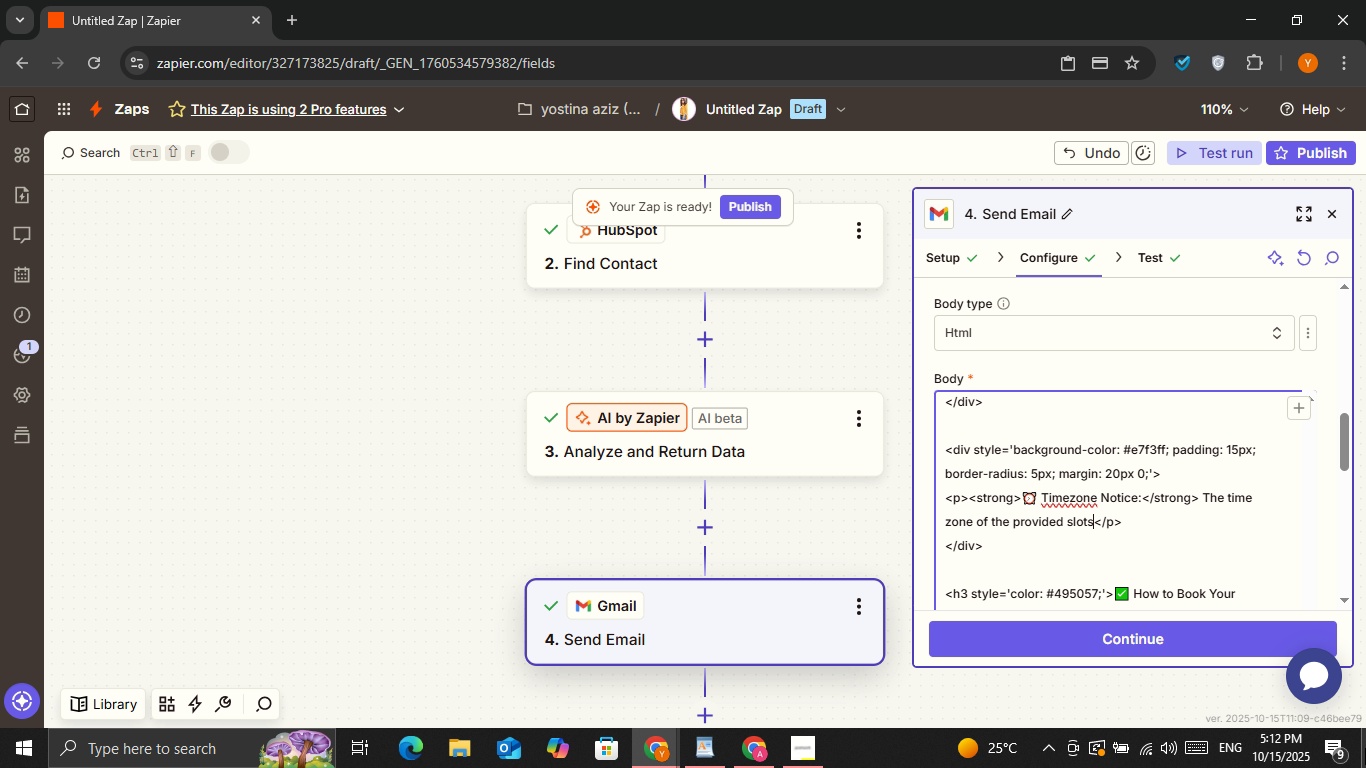 
key(ArrowRight)
 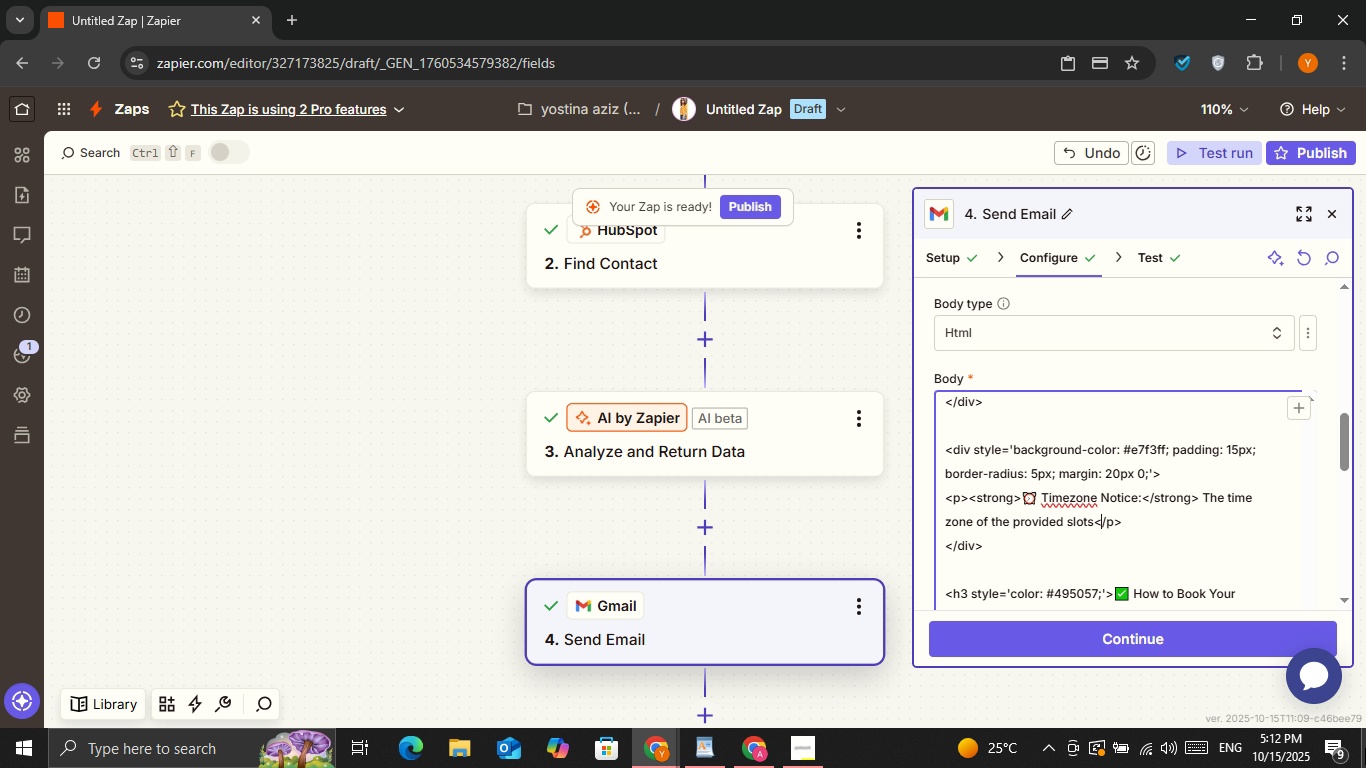 
key(ArrowRight)
 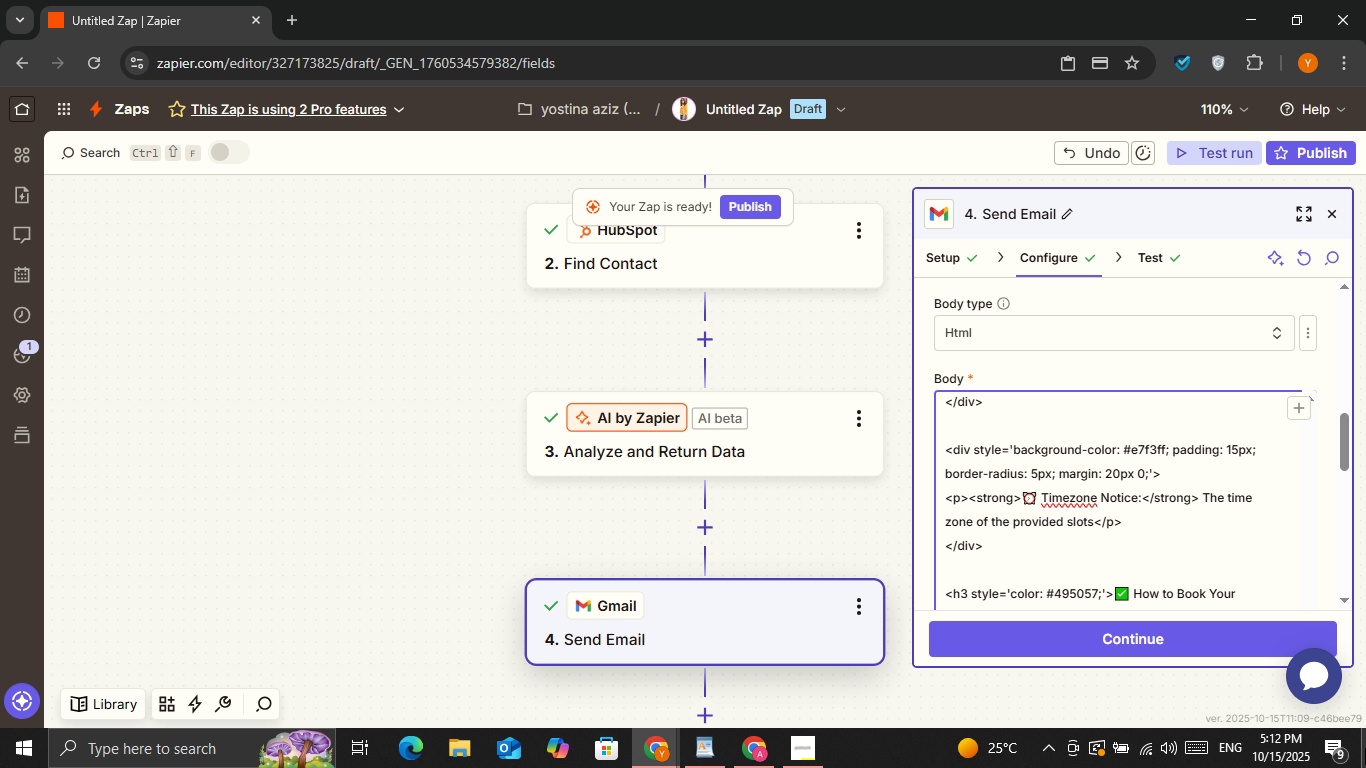 
key(ArrowLeft)
 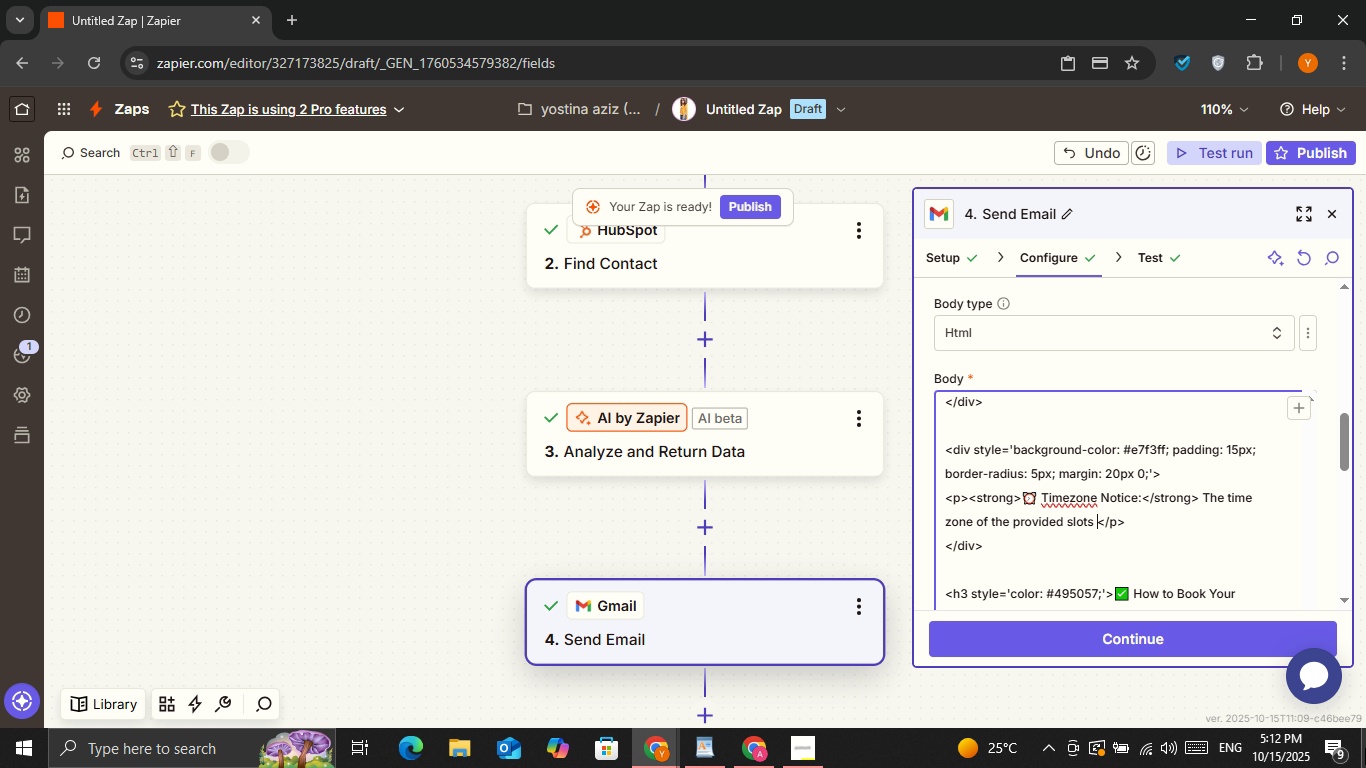 
type( are according to o)
key(Backspace)
type(your city provided in your info in hubso)
key(Backspace)
type(pot)
 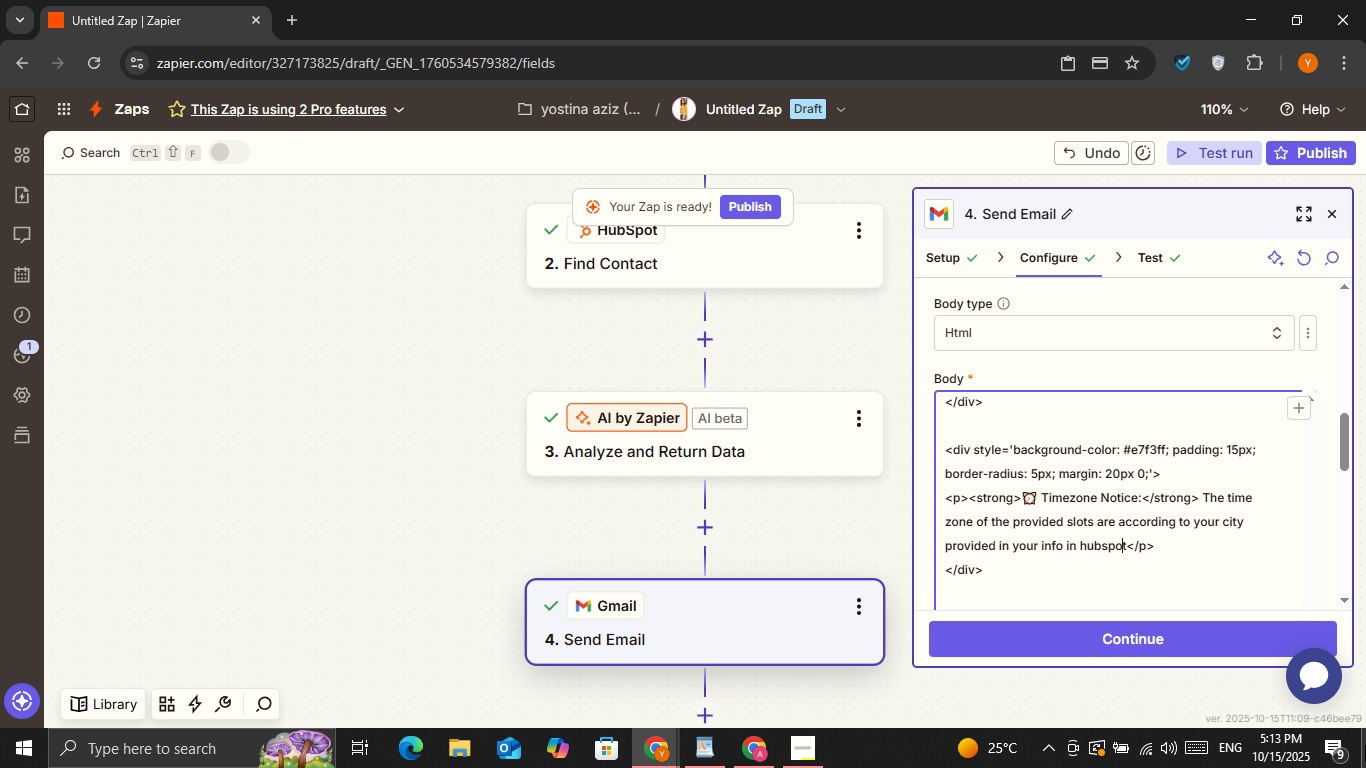 
key(ArrowLeft)
 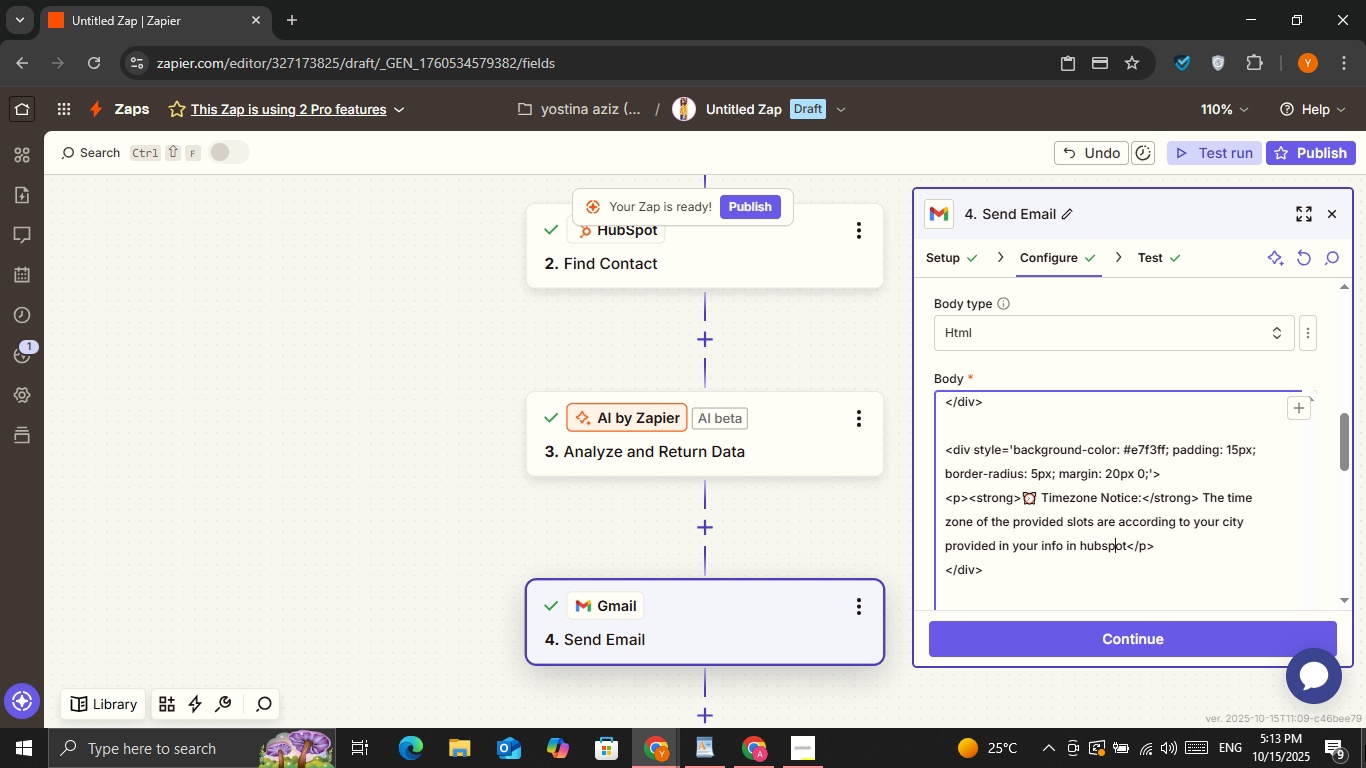 
key(ArrowLeft)
 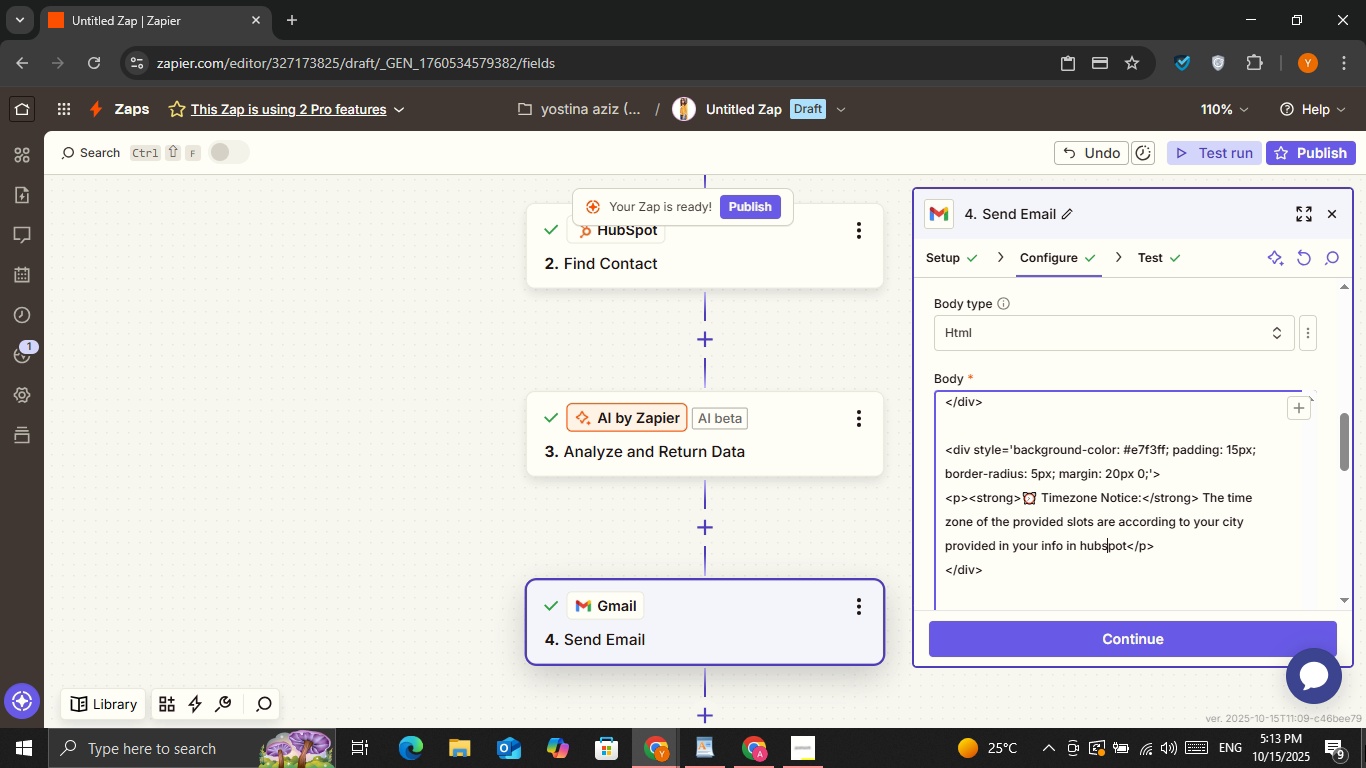 
key(ArrowLeft)
 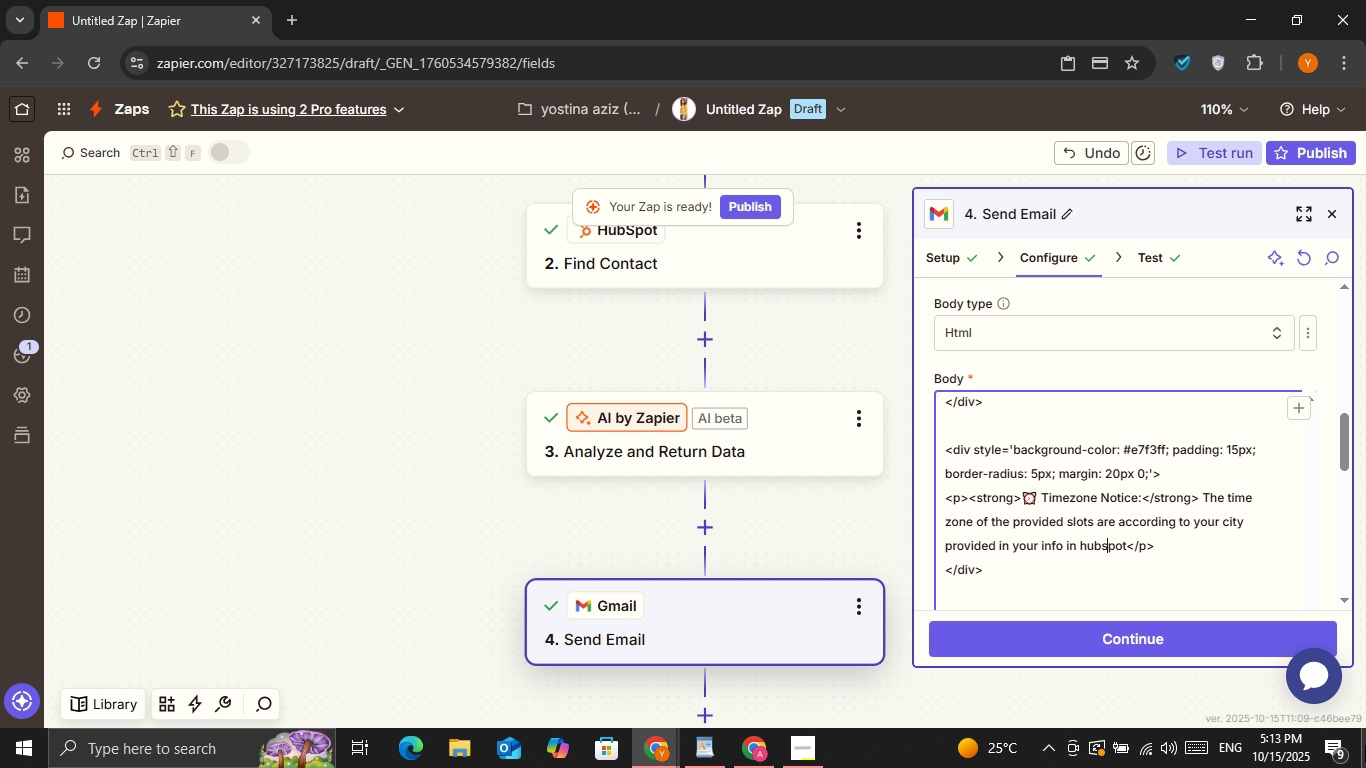 
key(ArrowLeft)
 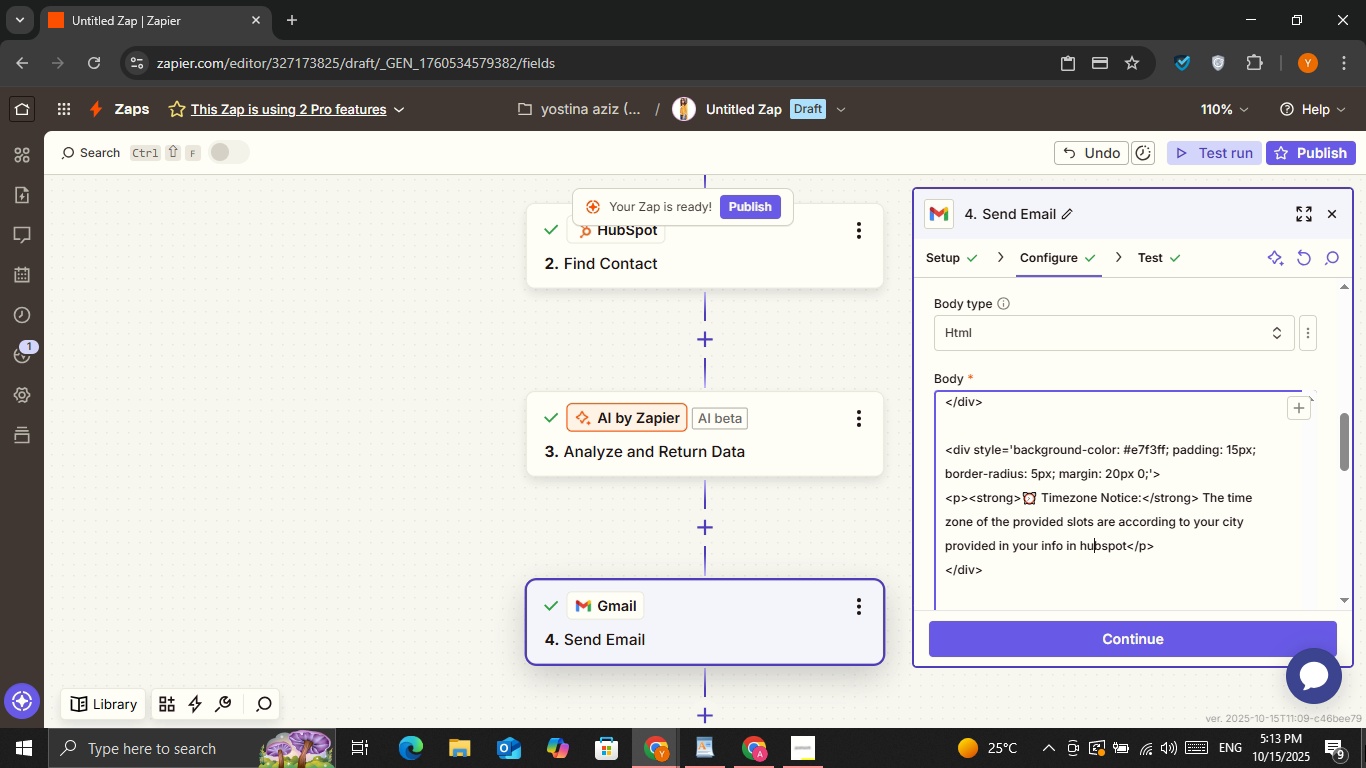 
key(ArrowLeft)
 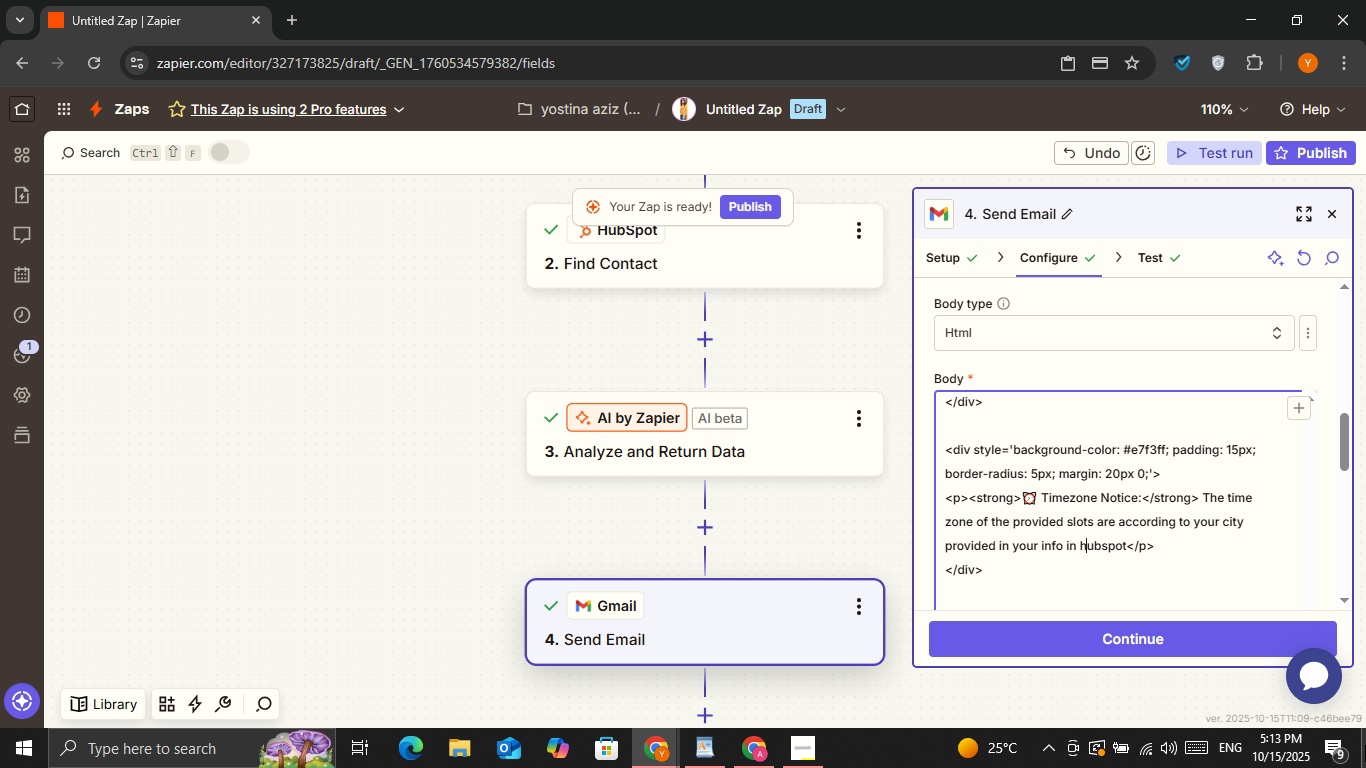 
key(ArrowLeft)
 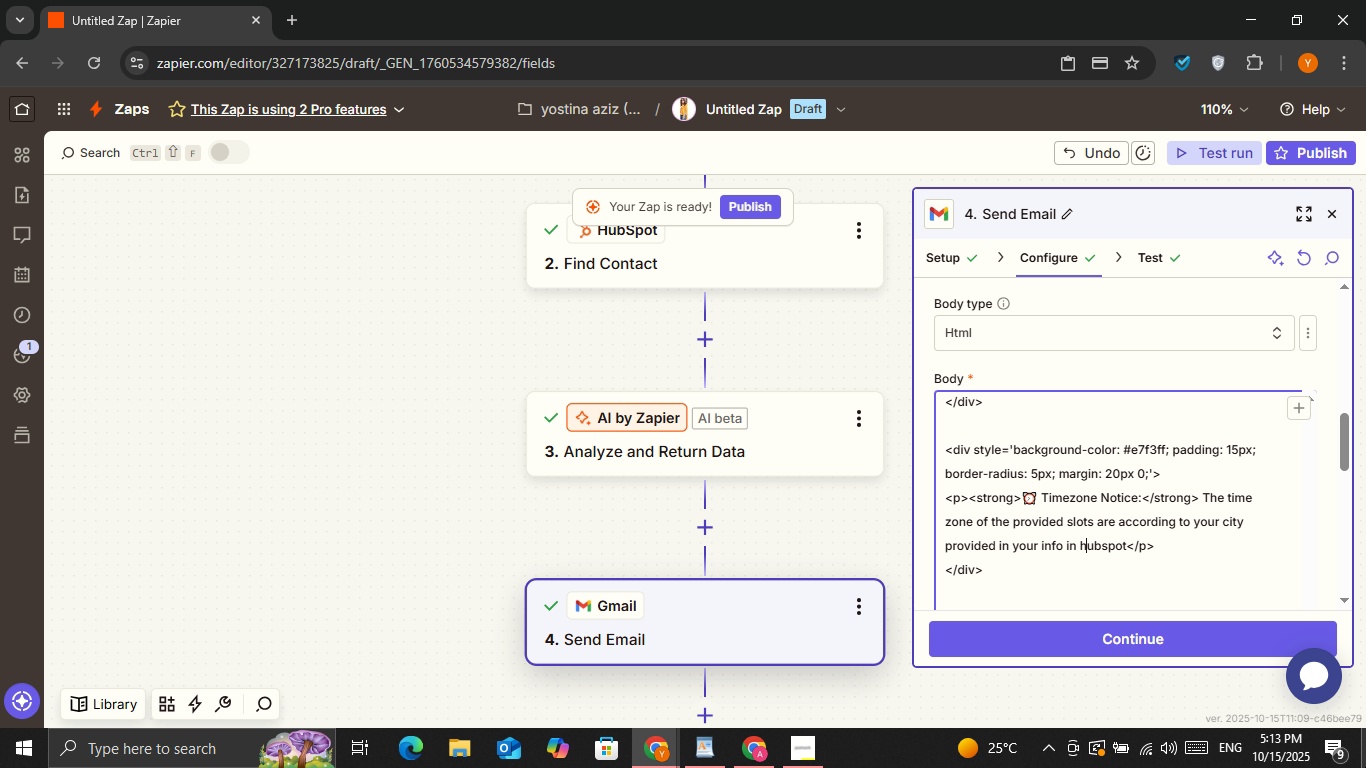 
key(Backspace)
 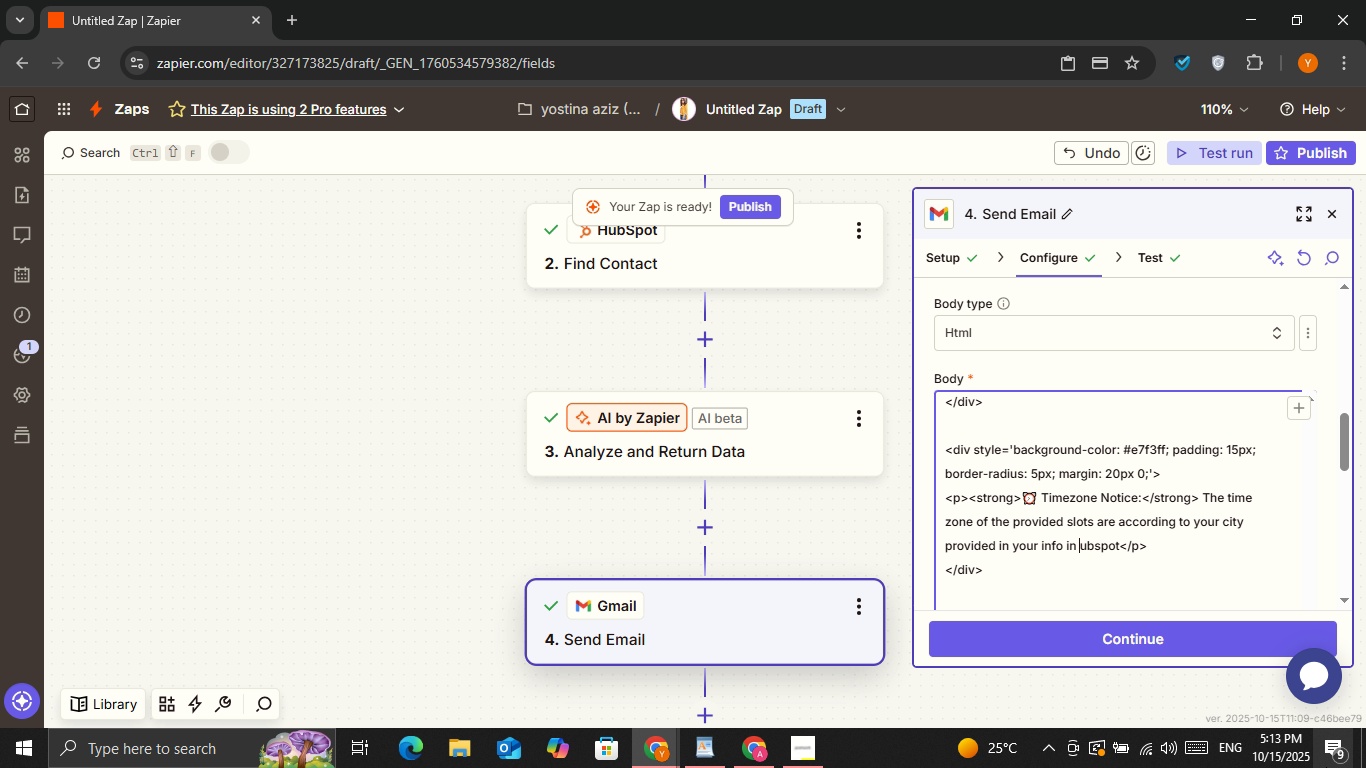 
key(Shift+ShiftRight)
 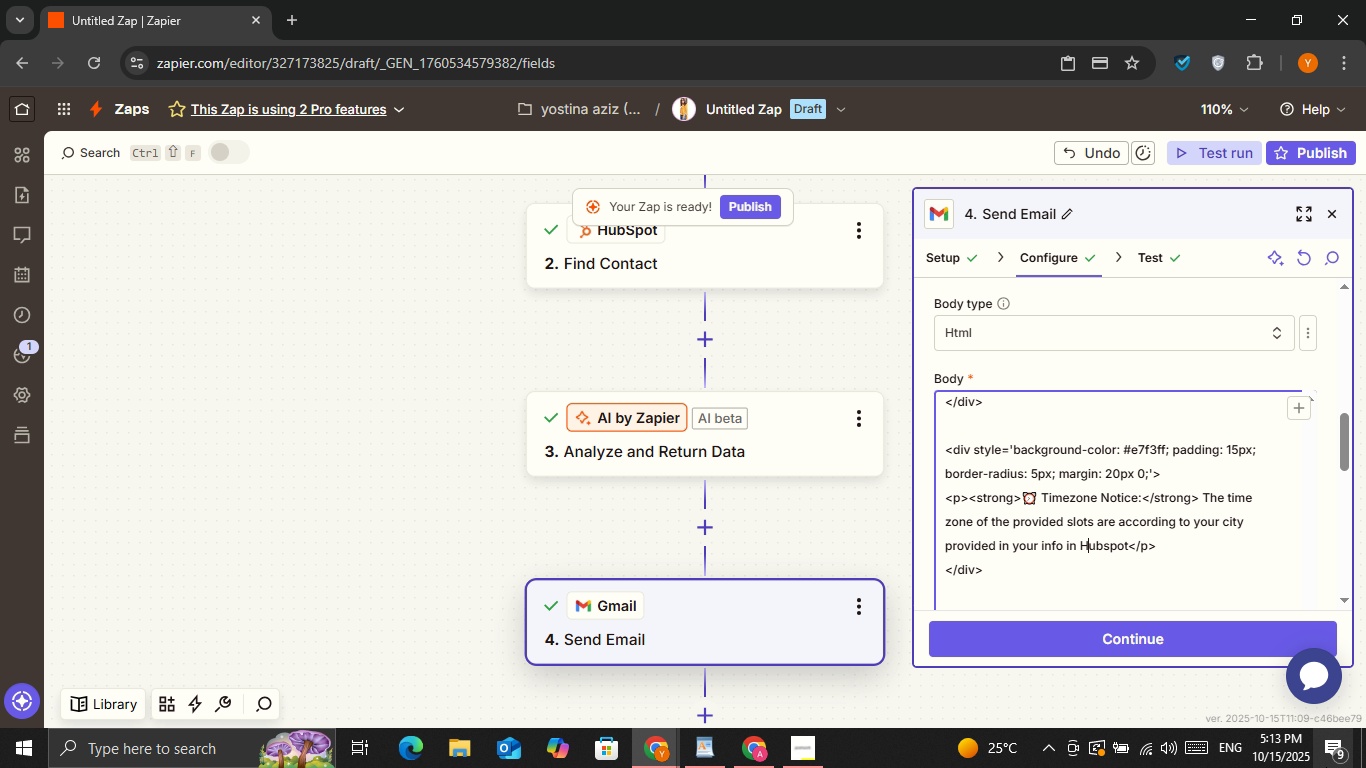 
key(Shift+H)
 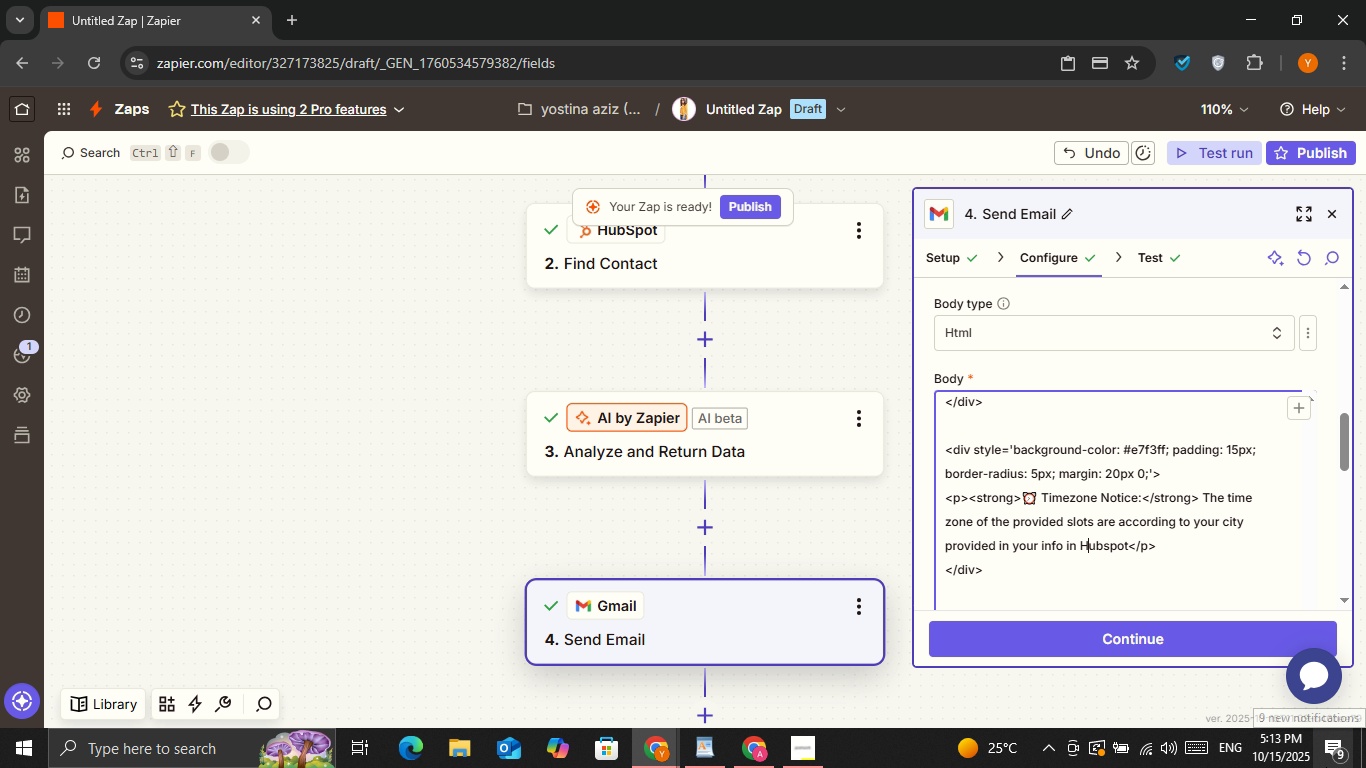 
key(ArrowRight)
 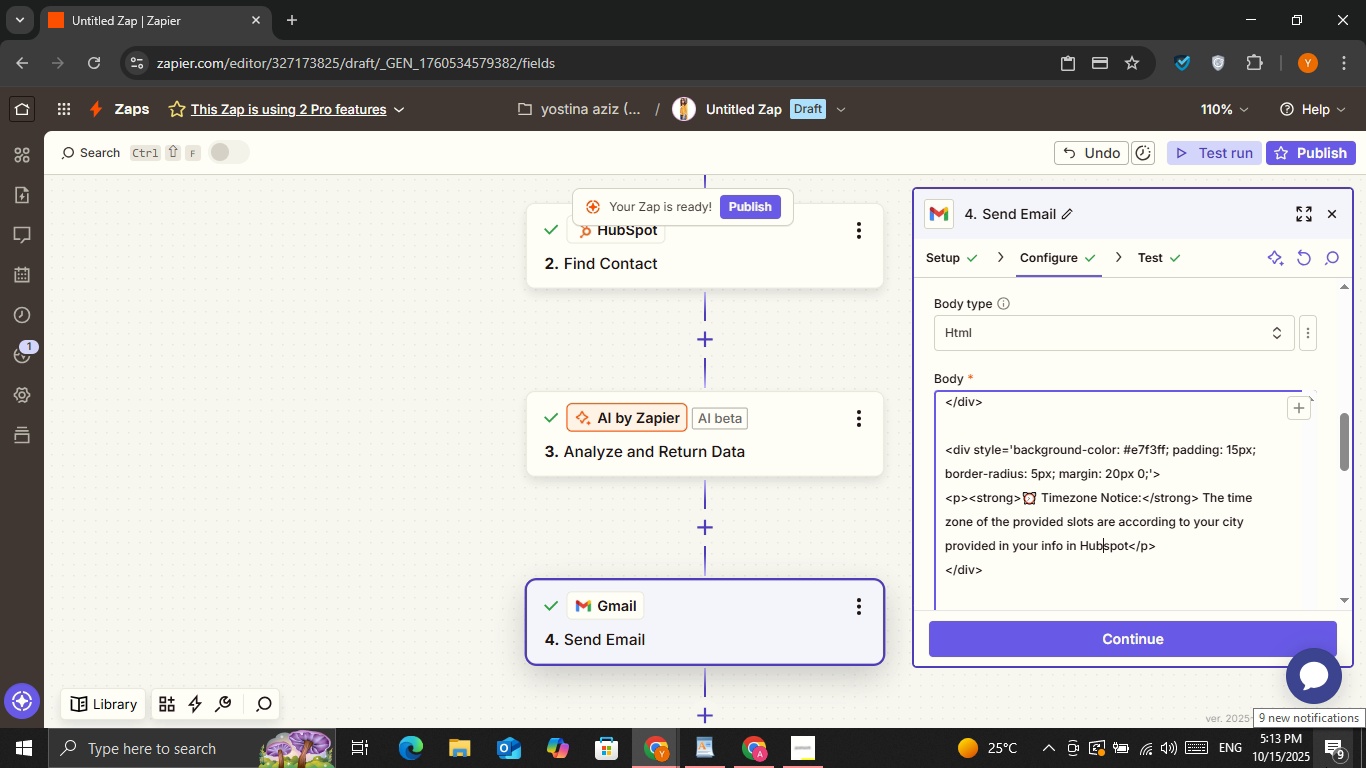 
key(ArrowRight)
 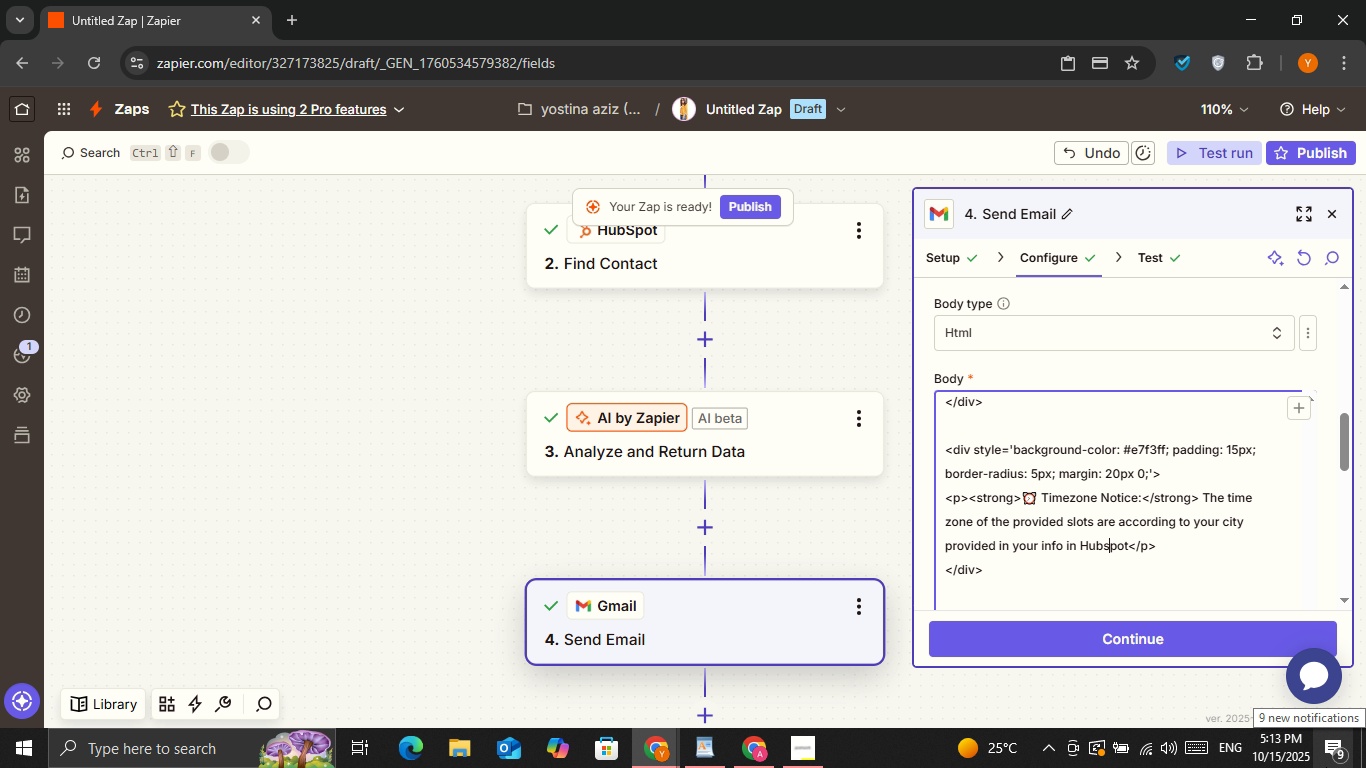 
key(ArrowRight)
 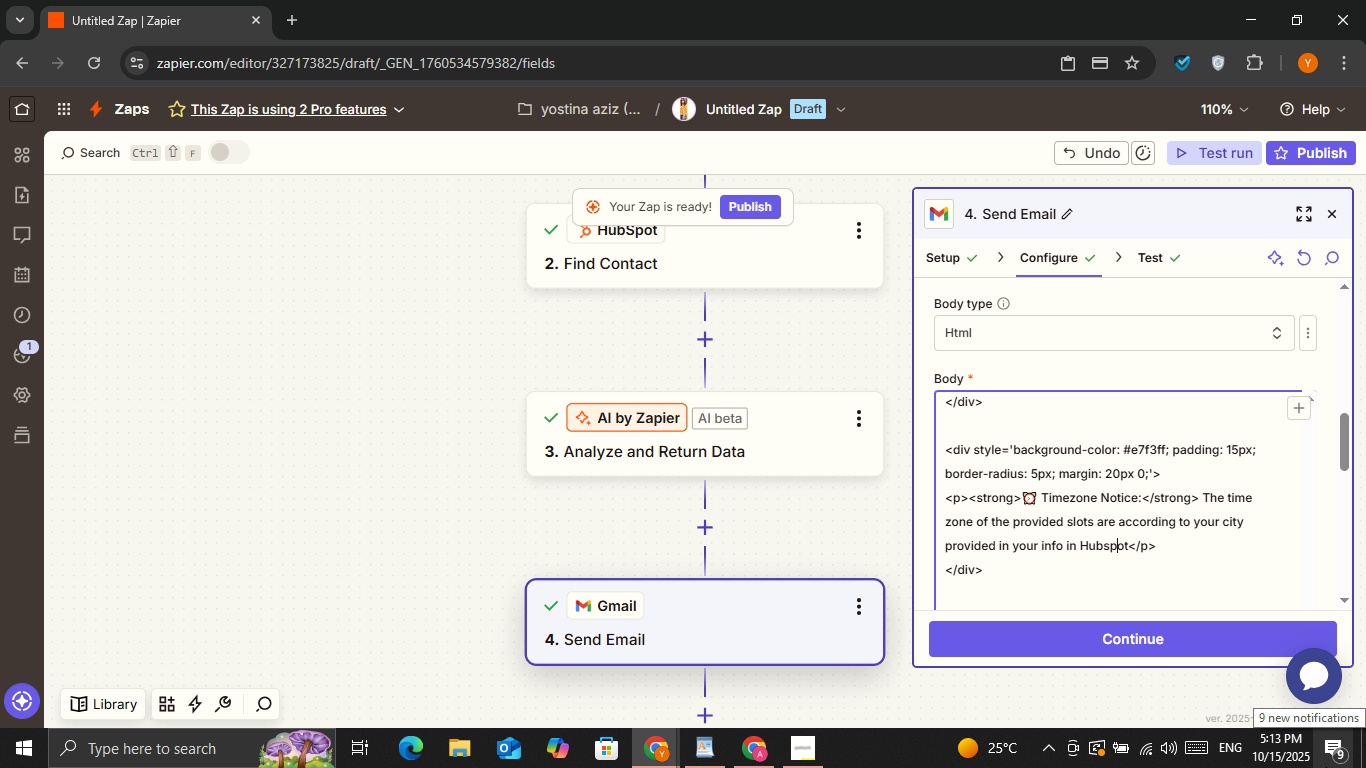 
key(ArrowRight)
 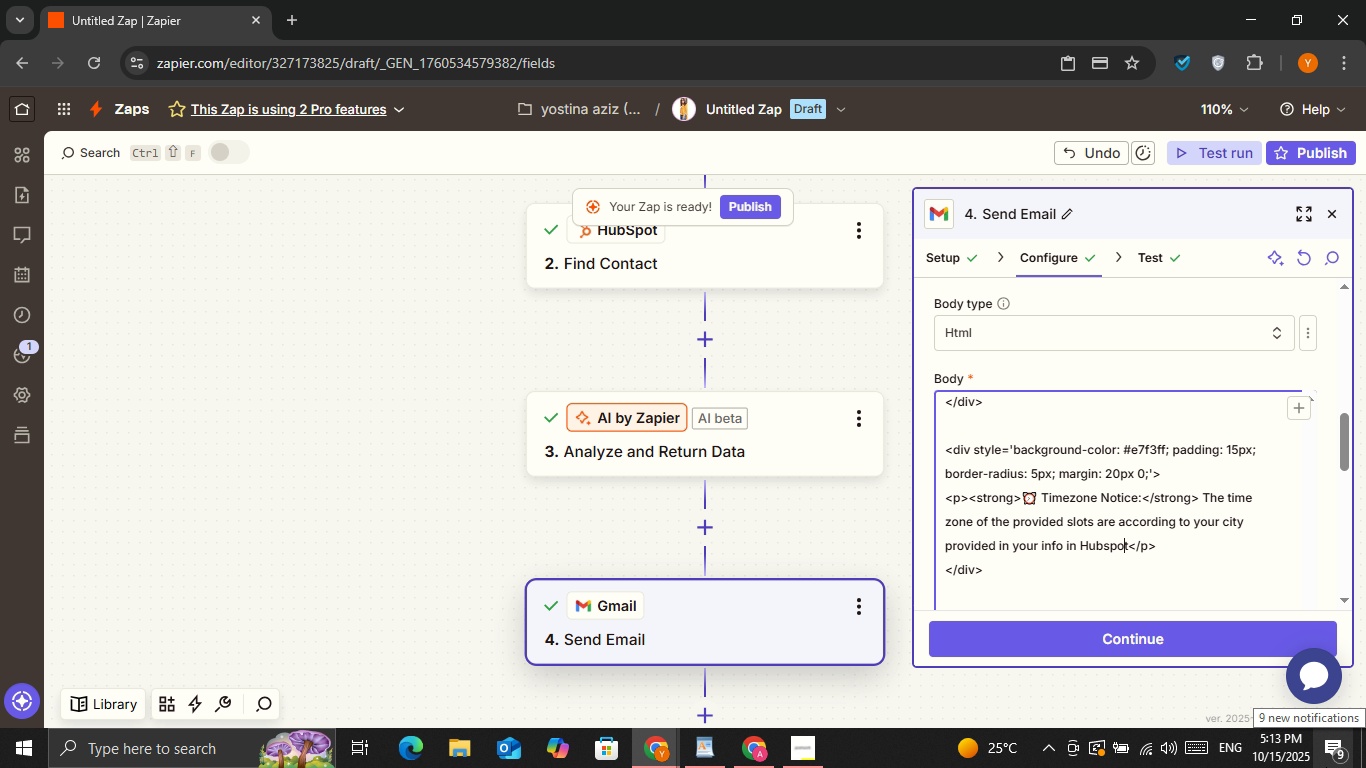 
key(ArrowRight)
 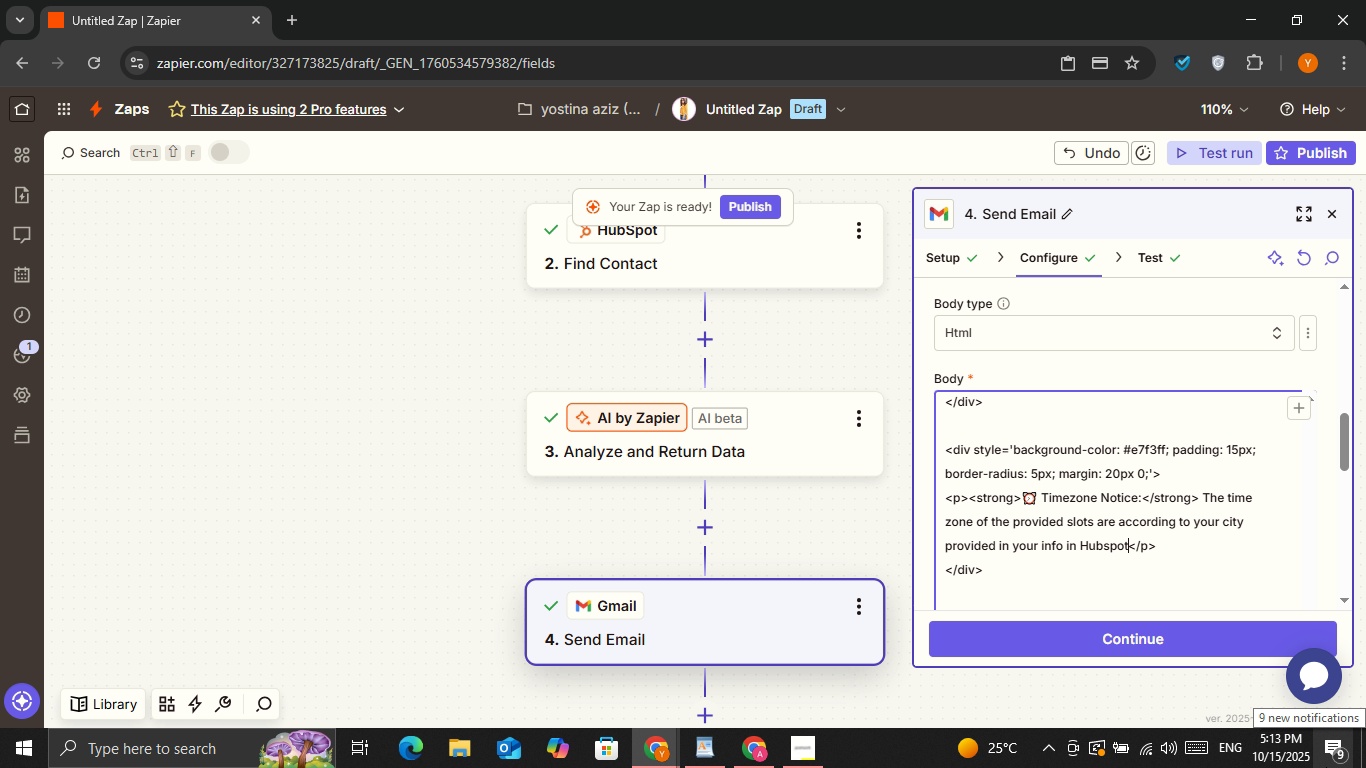 
key(ArrowRight)
 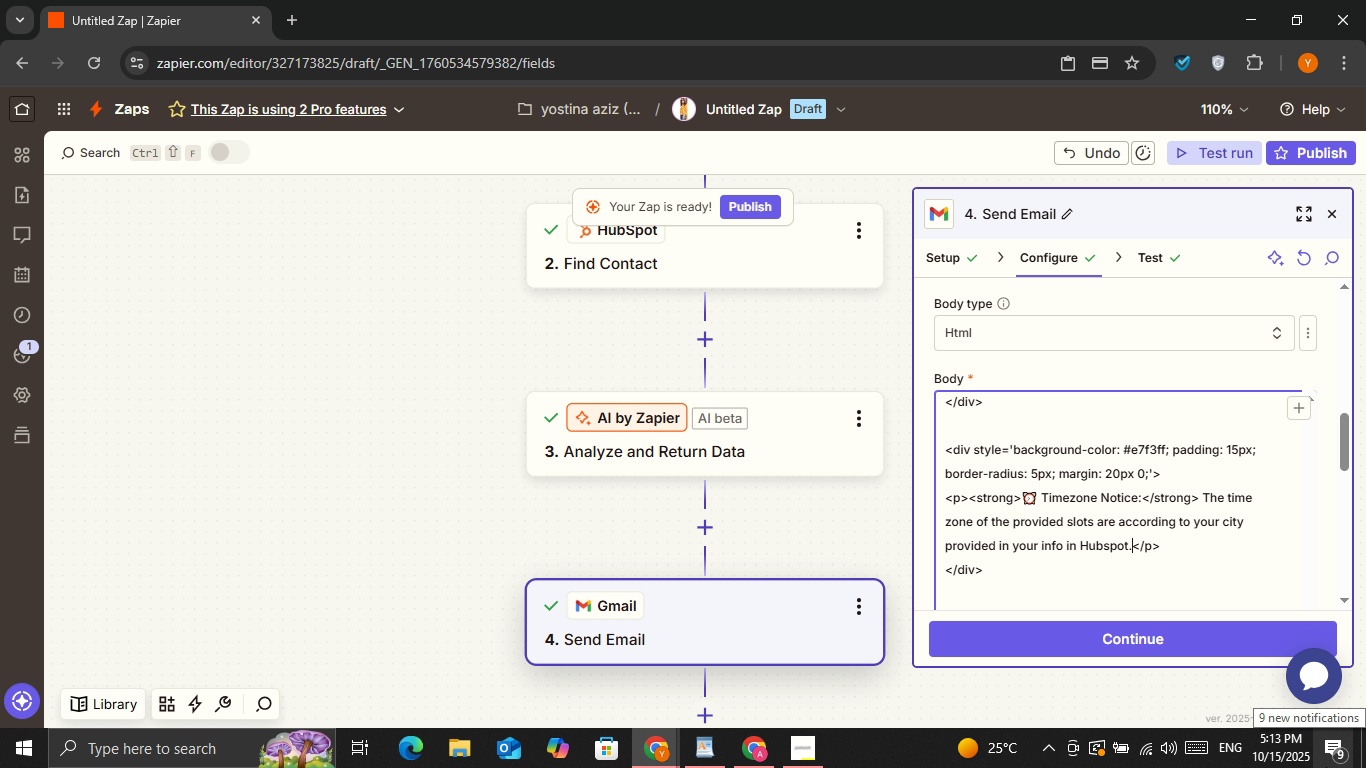 
key(Period)
 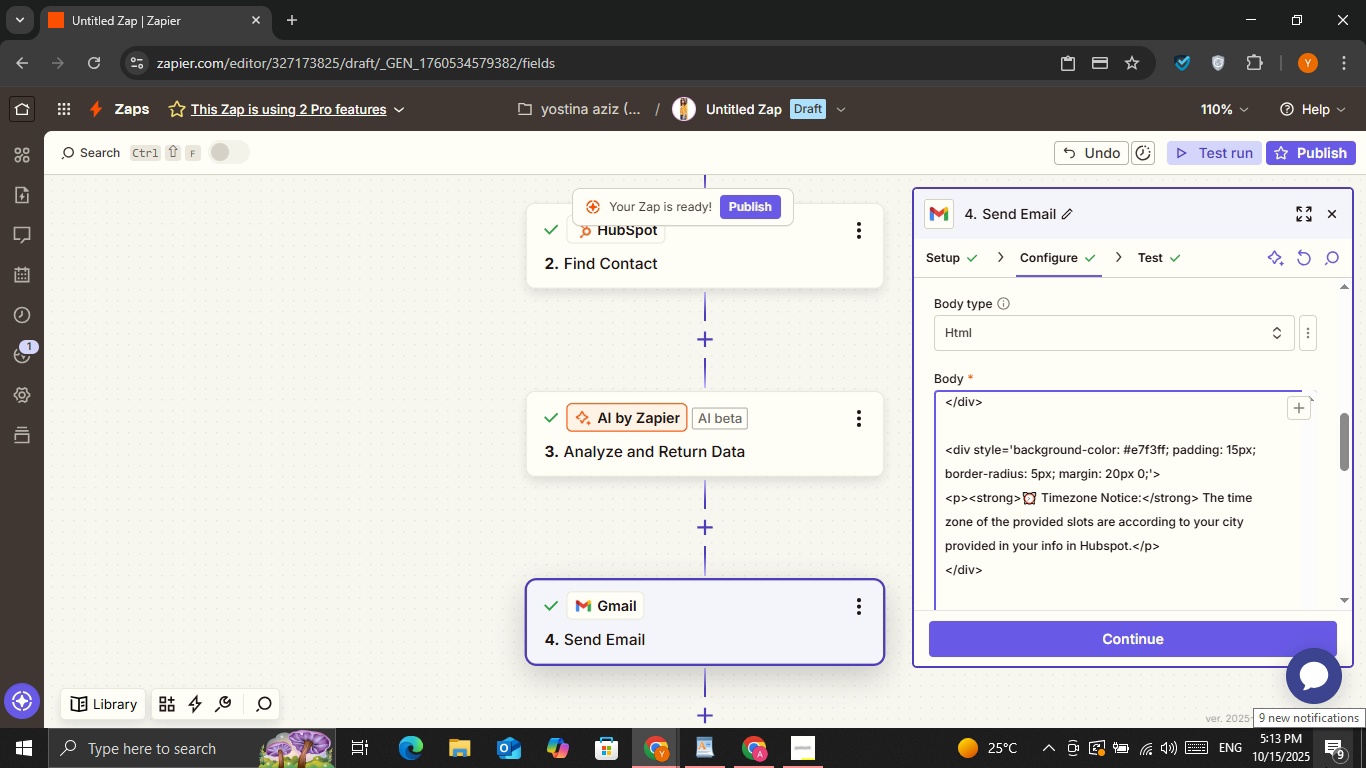 
key(Shift+Enter)
 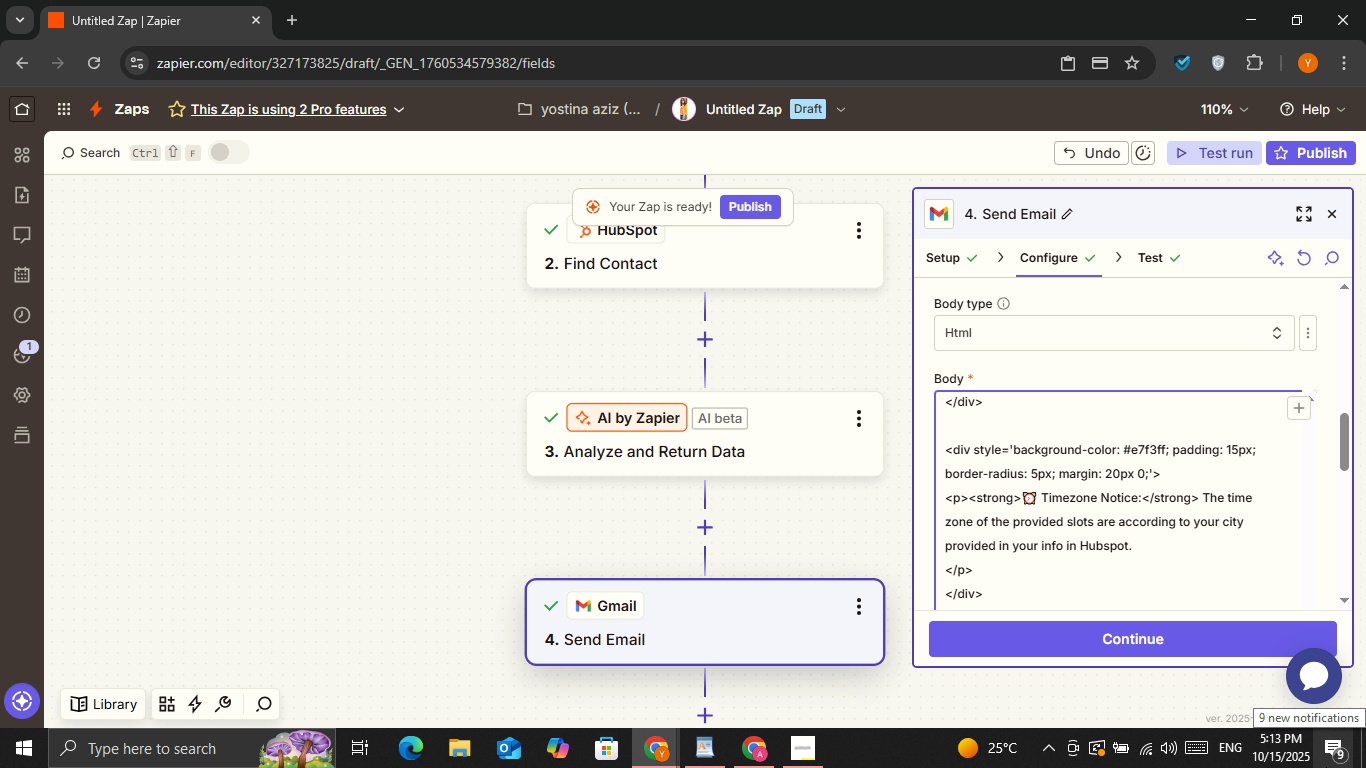 
type(Do)
key(Backspace)
key(Backspace)
type(s)
key(Backspace)
type(It)
key(Backspace)
type(f there any )
 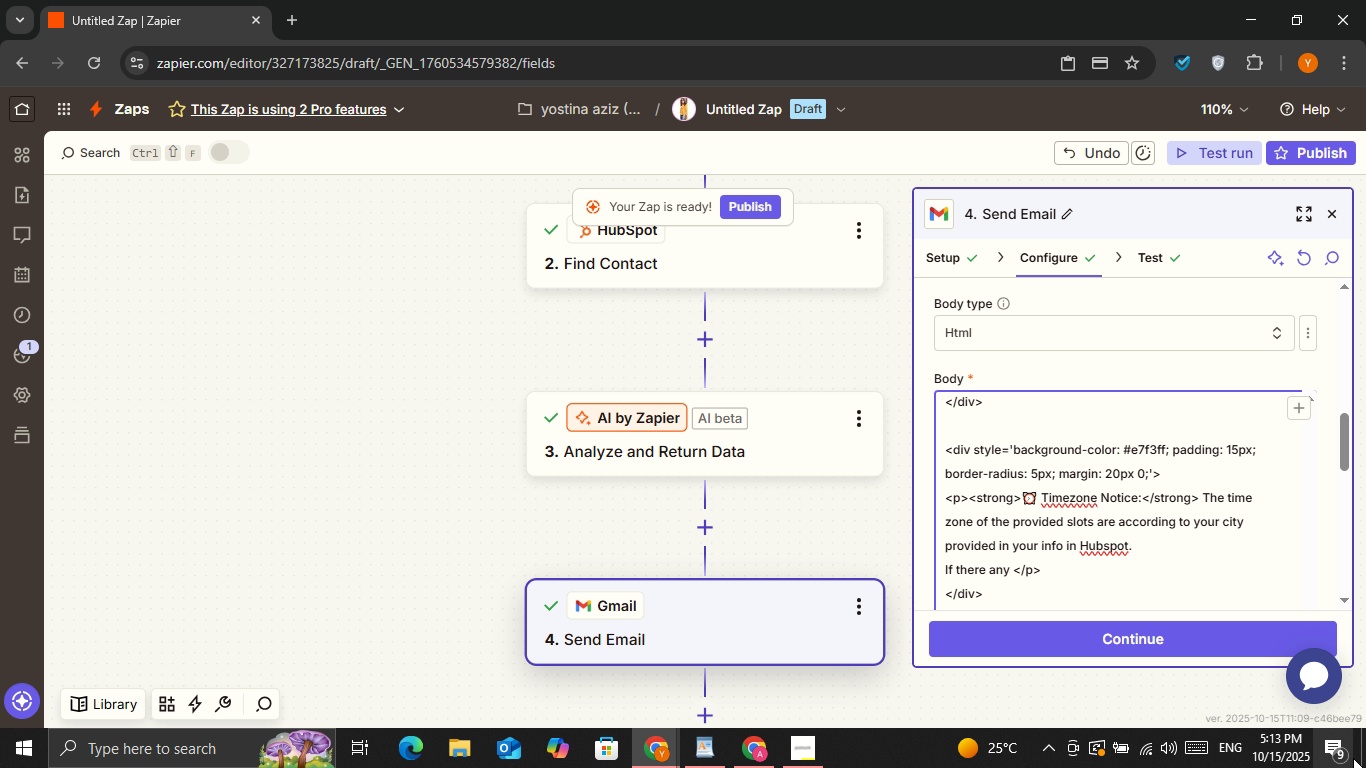 
type(update in your time zone plea)
key(Backspace)
type(se)
key(Backspace)
key(Backspace)
type(ase te)
key(Backspace)
key(Backspace)
type(reply to tis email with your correct time zone to be able o)
key(Backspace)
type(to send you )
key(Backspace)
key(Backspace)
key(Backspace)
key(Backspace)
type(the correct timing according to you.)
 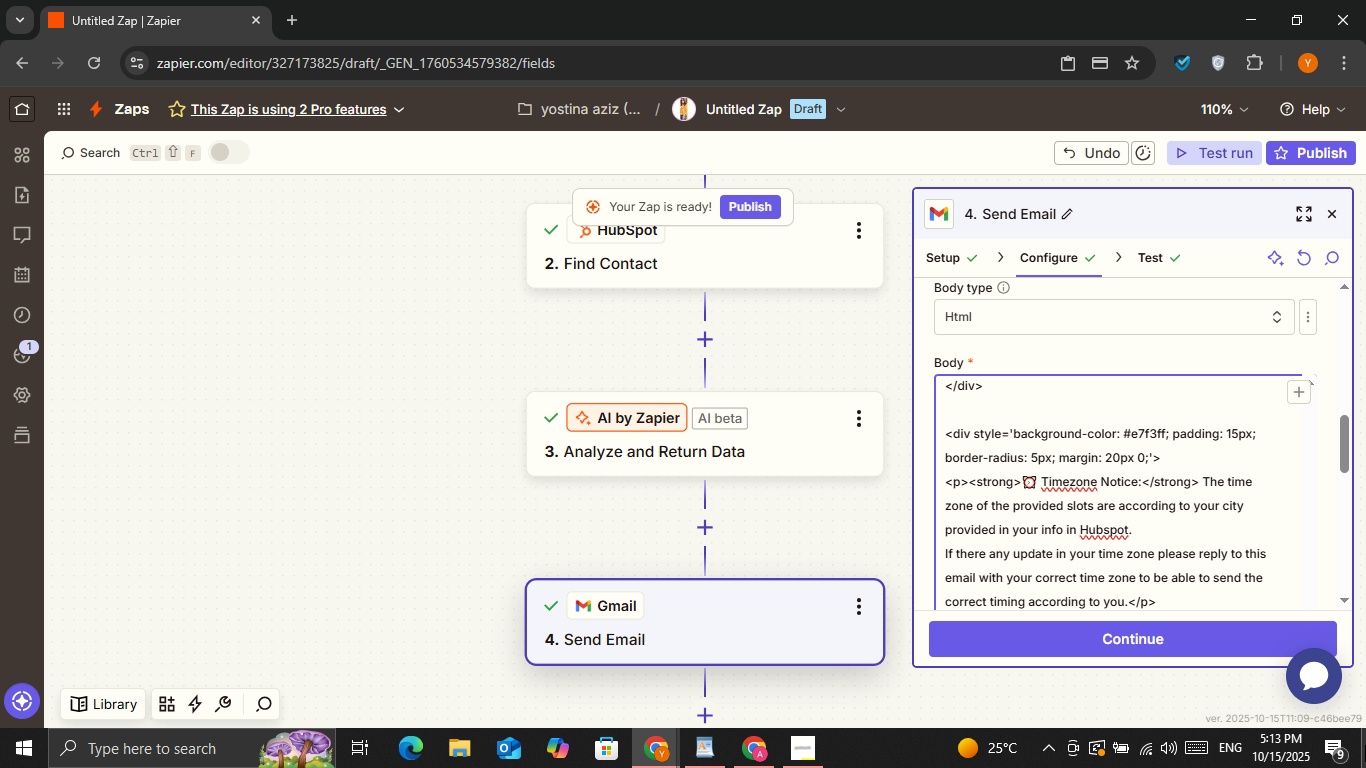 
scroll: coordinate [1163, 486], scroll_direction: down, amount: 8.0
 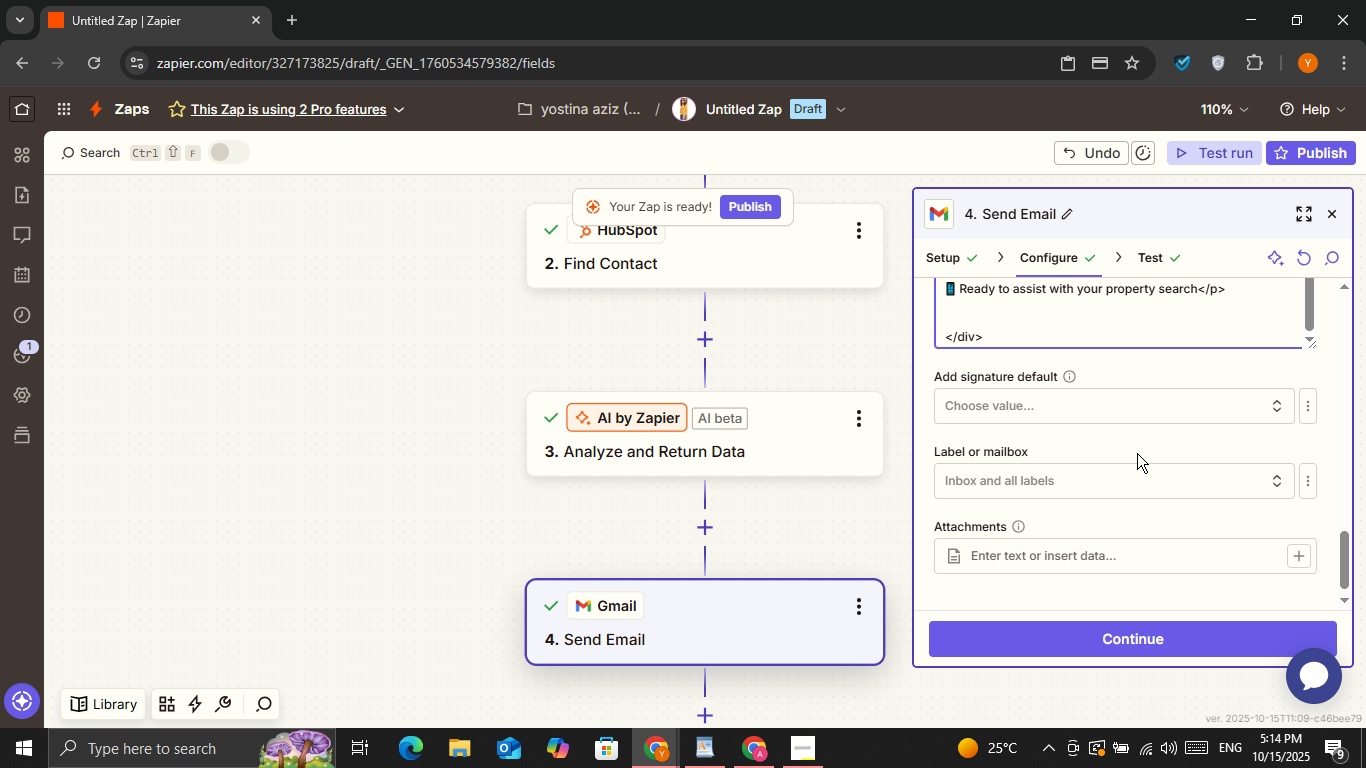 
scroll: coordinate [1137, 452], scroll_direction: up, amount: 1.0
 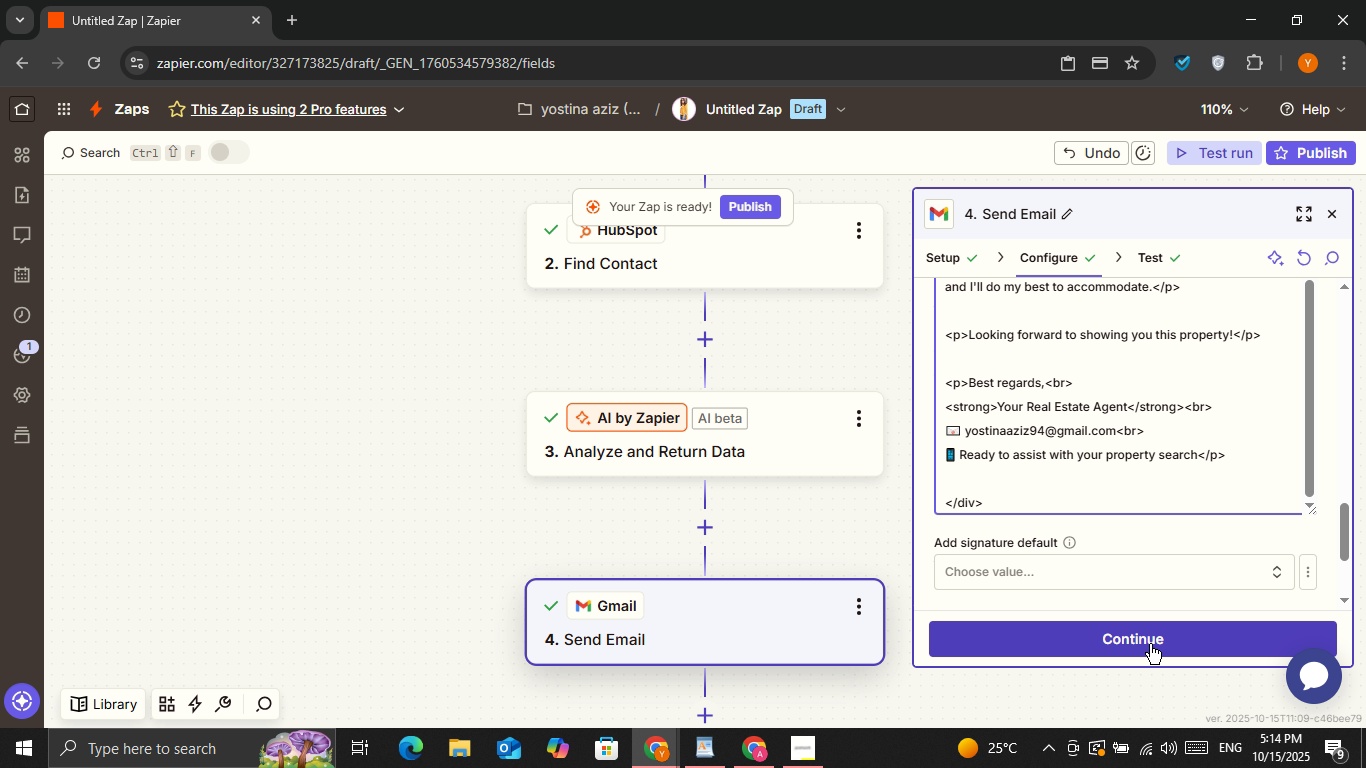 
left_click([1150, 644])
 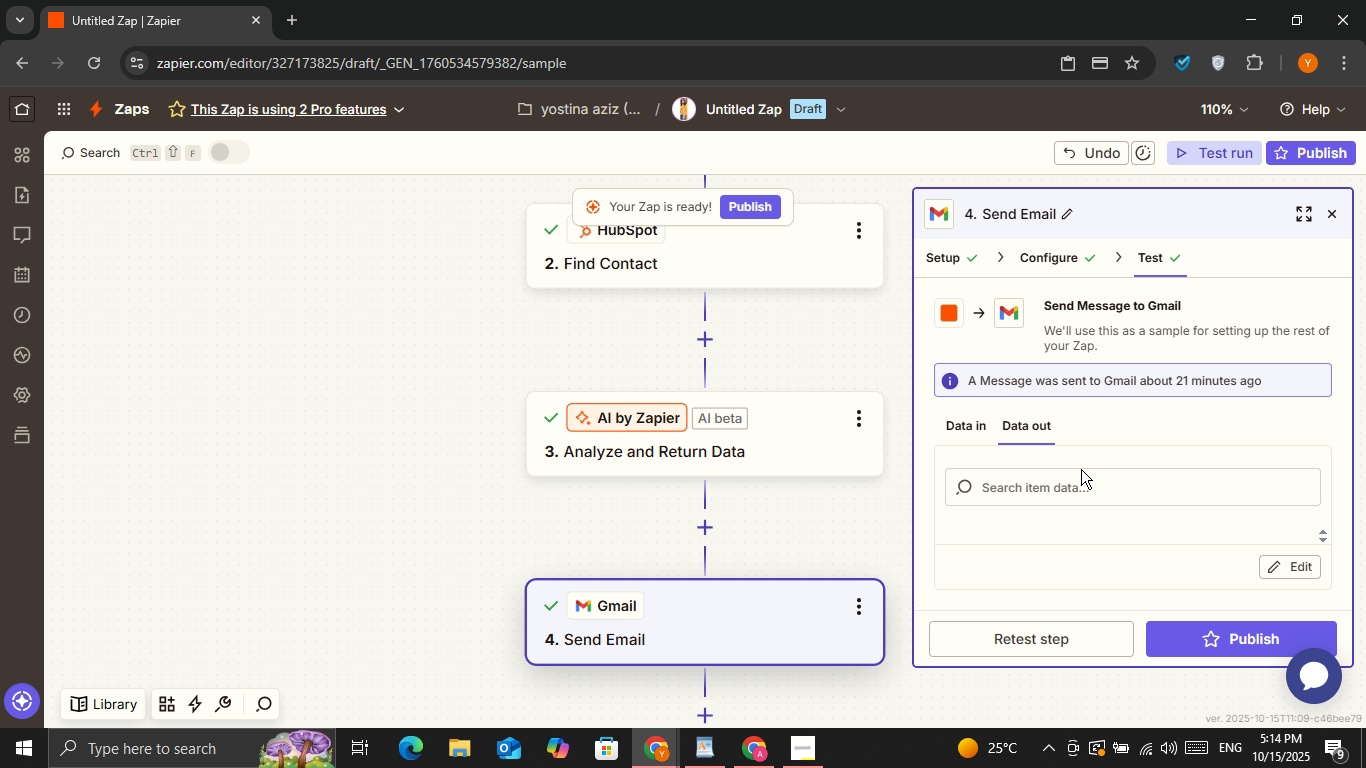 
left_click([1074, 651])
 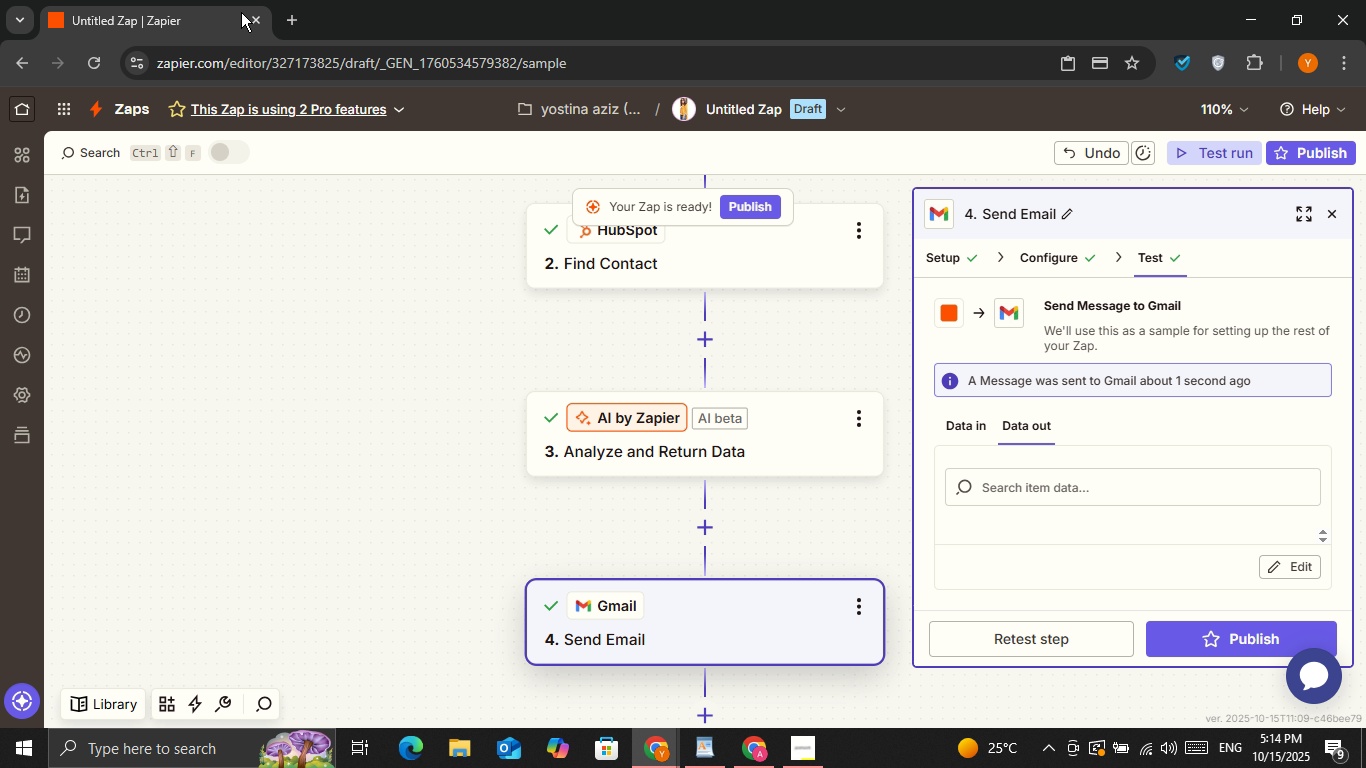 
left_click([290, 12])
 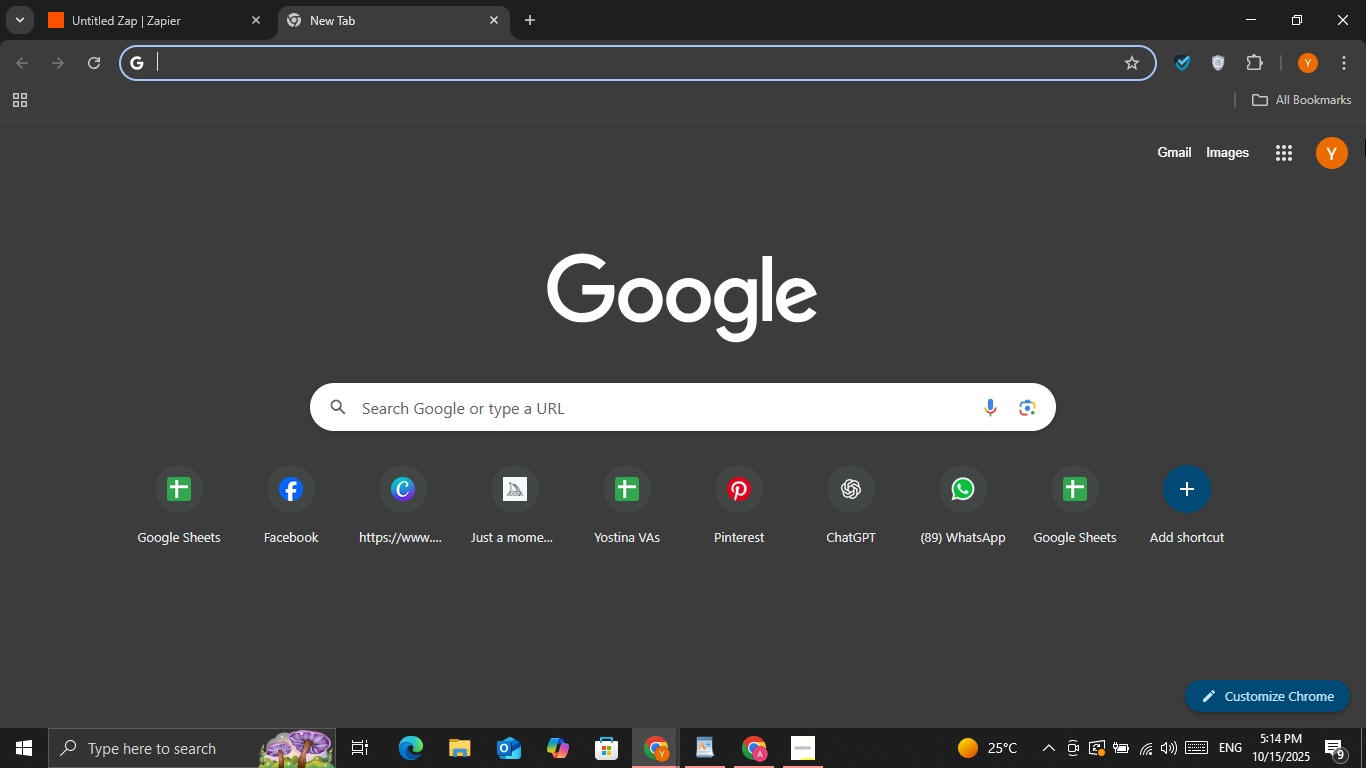 
left_click([1334, 145])
 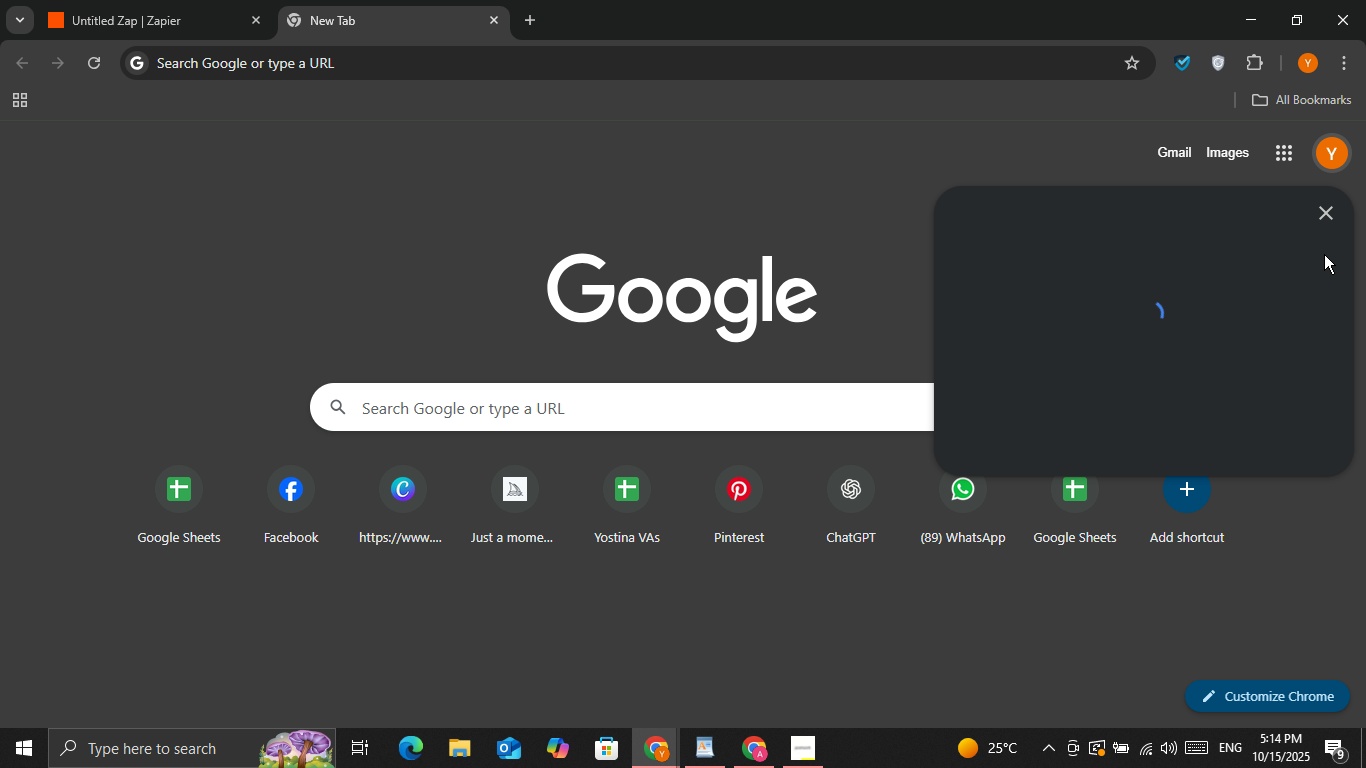 
scroll: coordinate [1196, 458], scroll_direction: down, amount: 6.0
 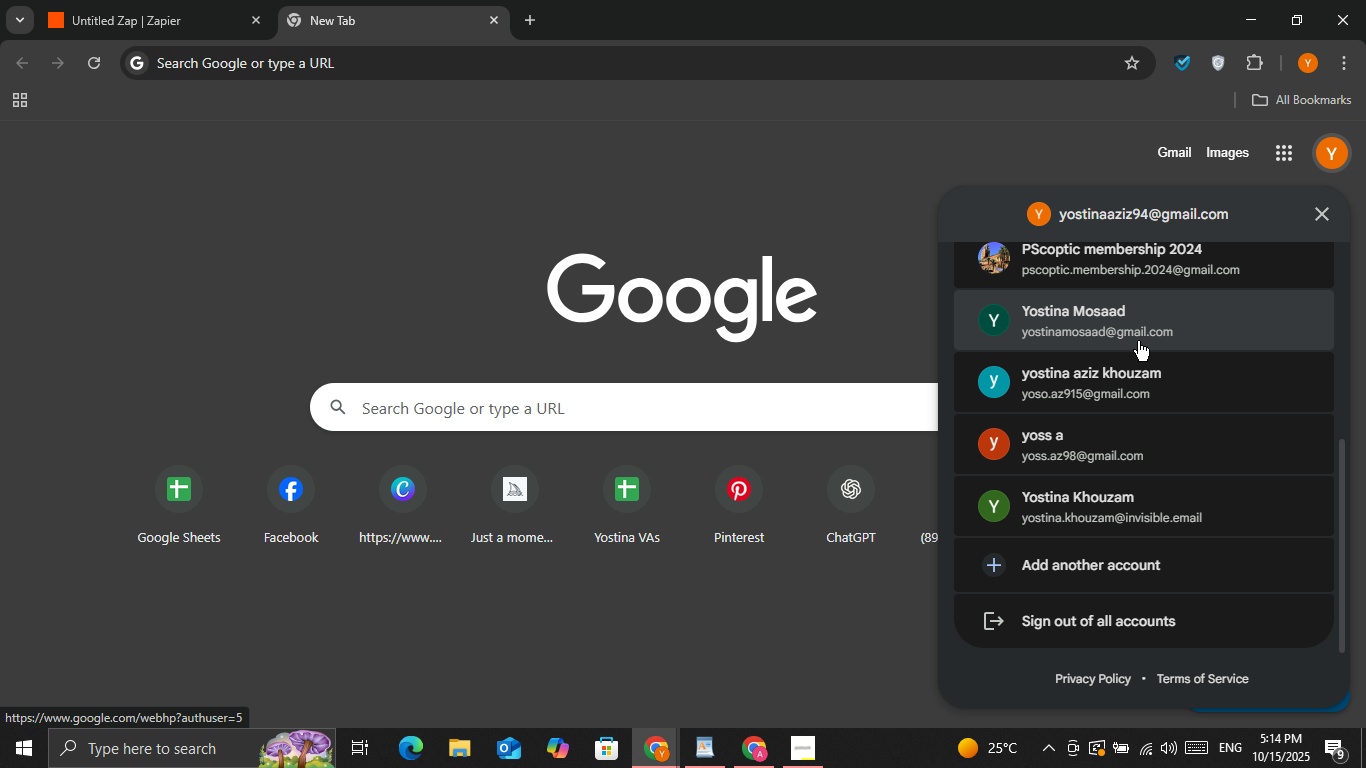 
left_click([1138, 332])
 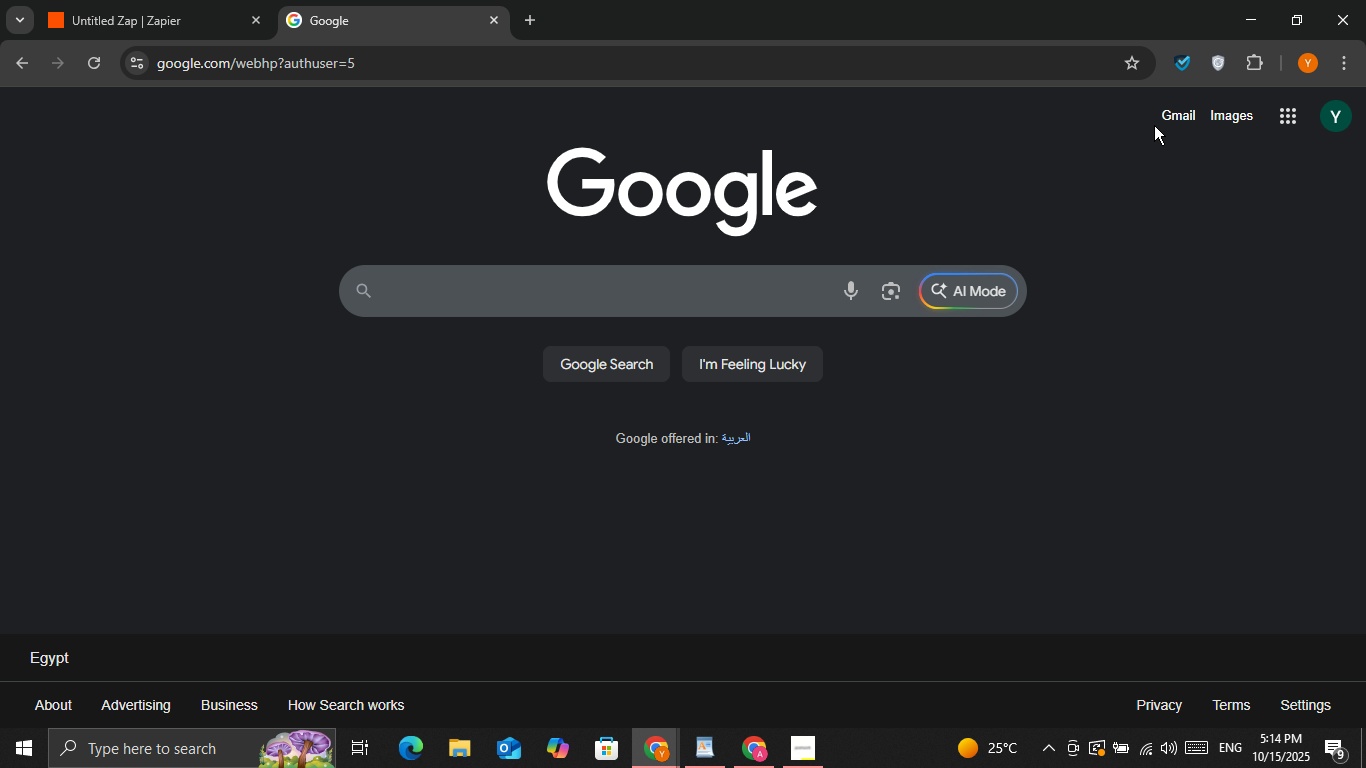 
left_click([1177, 117])
 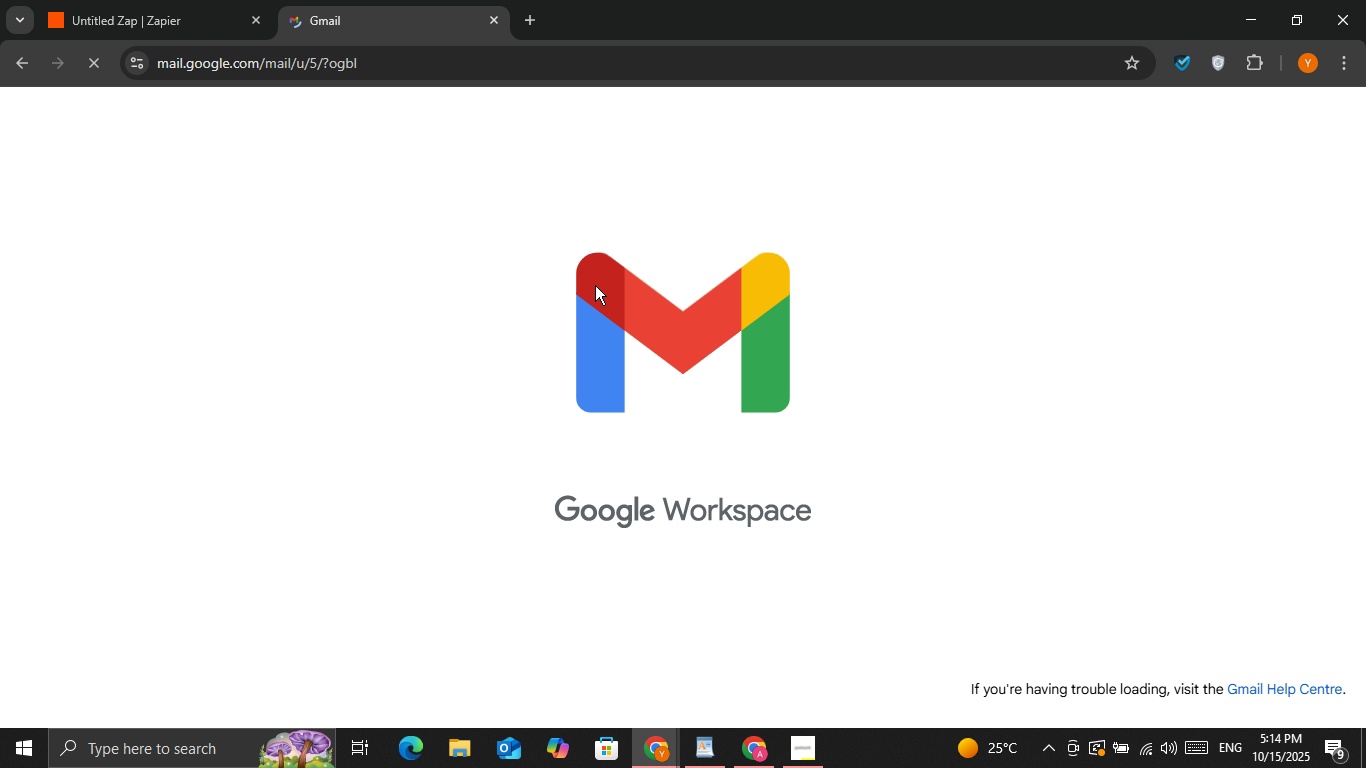 
left_click([565, 275])
 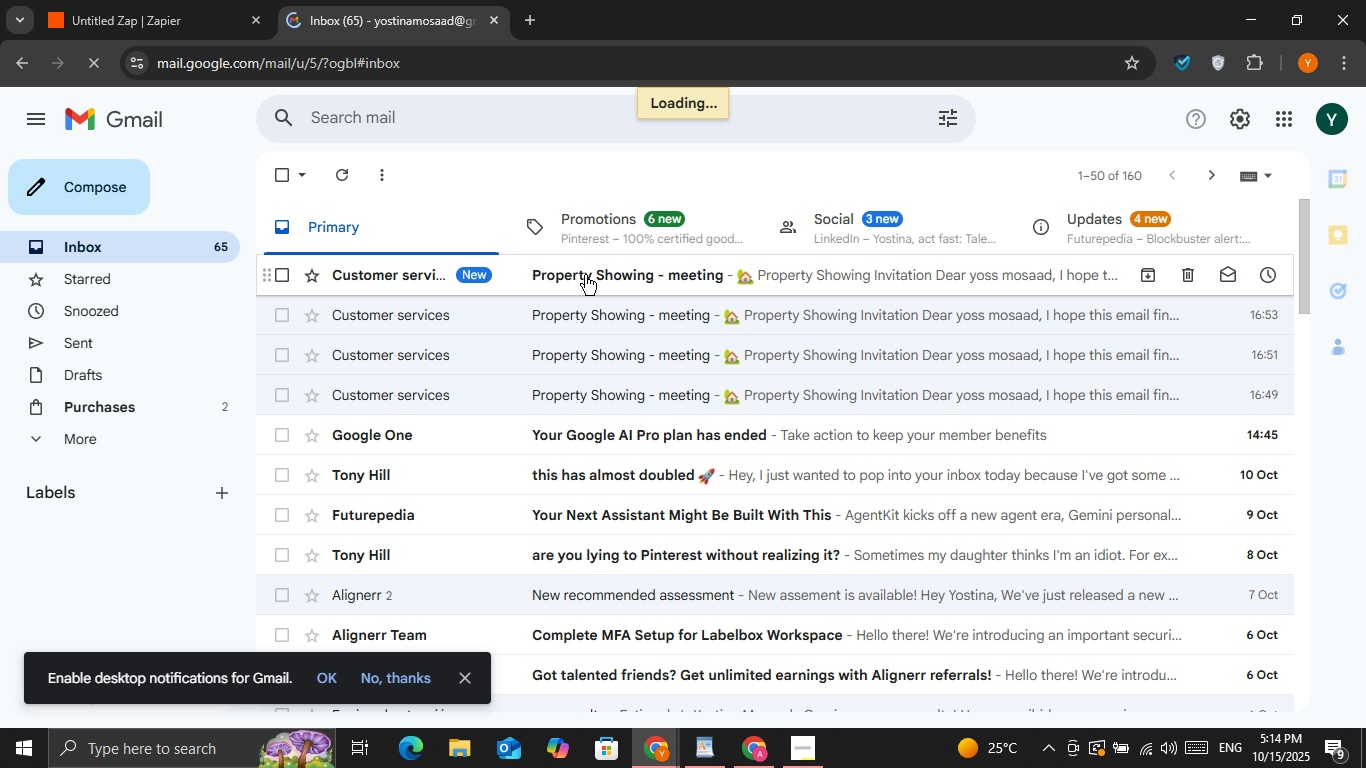 
left_click([585, 275])
 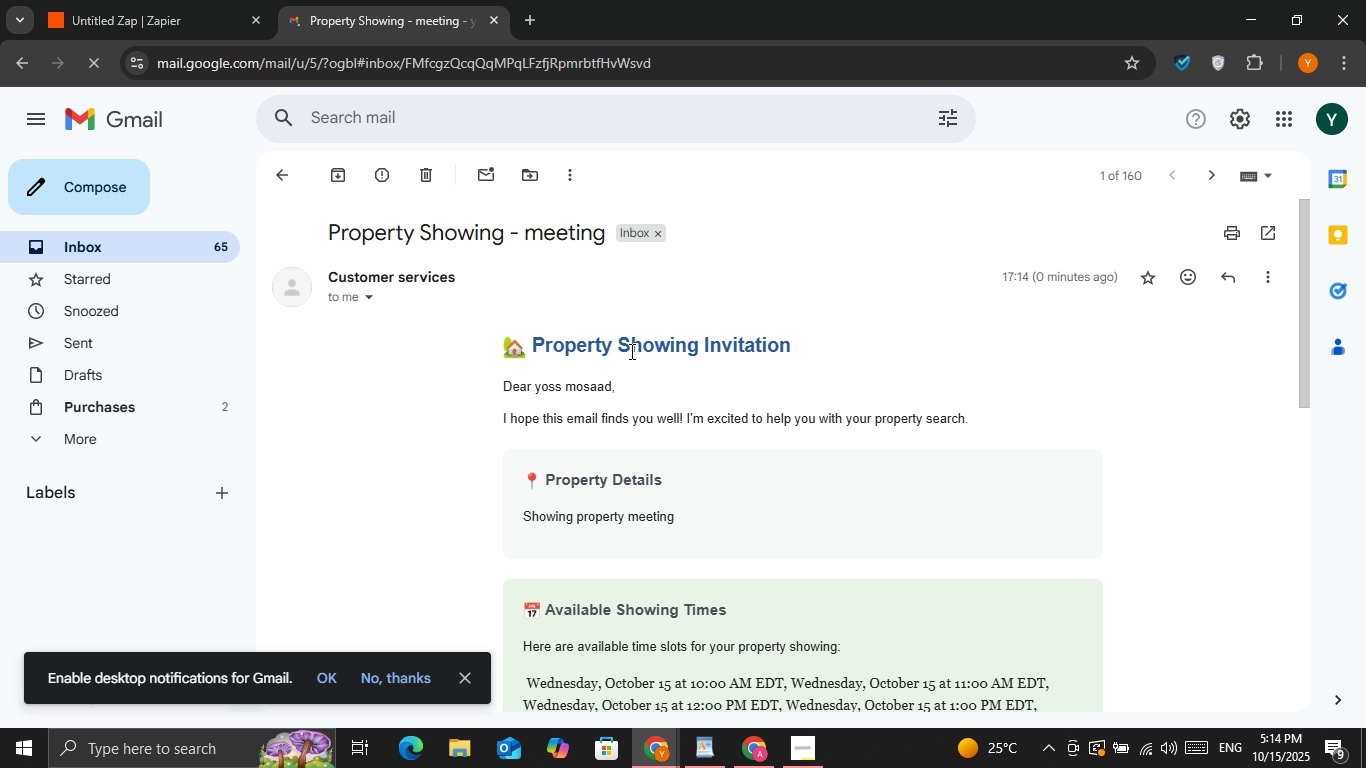 
scroll: coordinate [631, 352], scroll_direction: down, amount: 1.0
 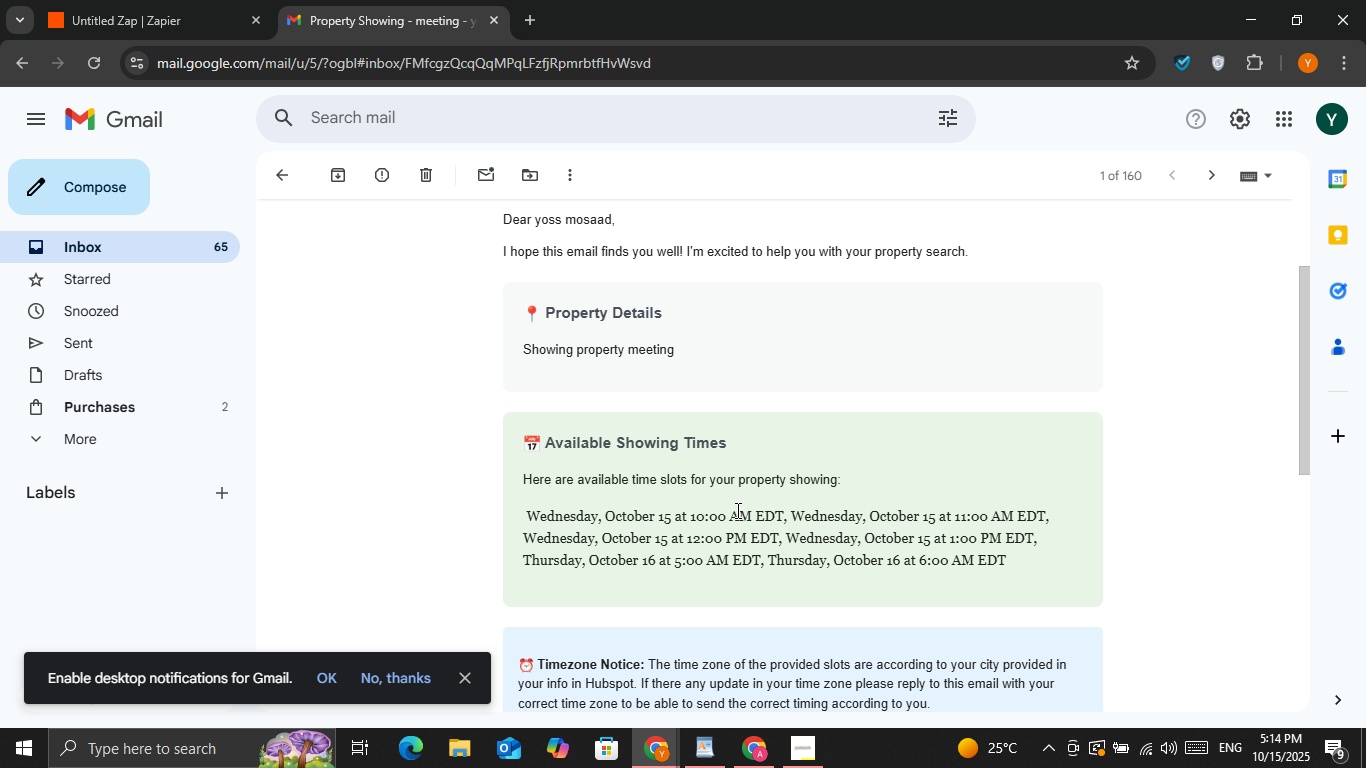 
left_click_drag(start_coordinate=[733, 512], to_coordinate=[779, 515])
 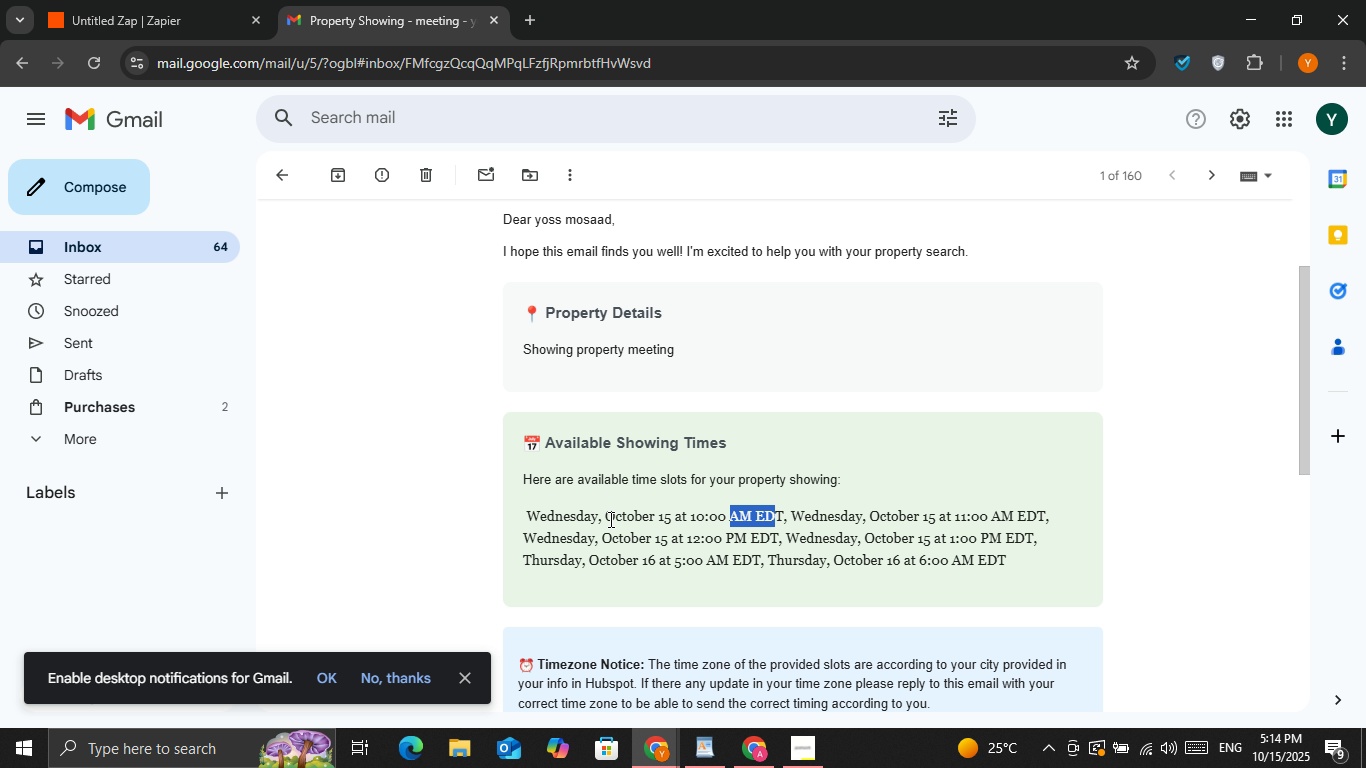 
left_click_drag(start_coordinate=[606, 519], to_coordinate=[1038, 562])
 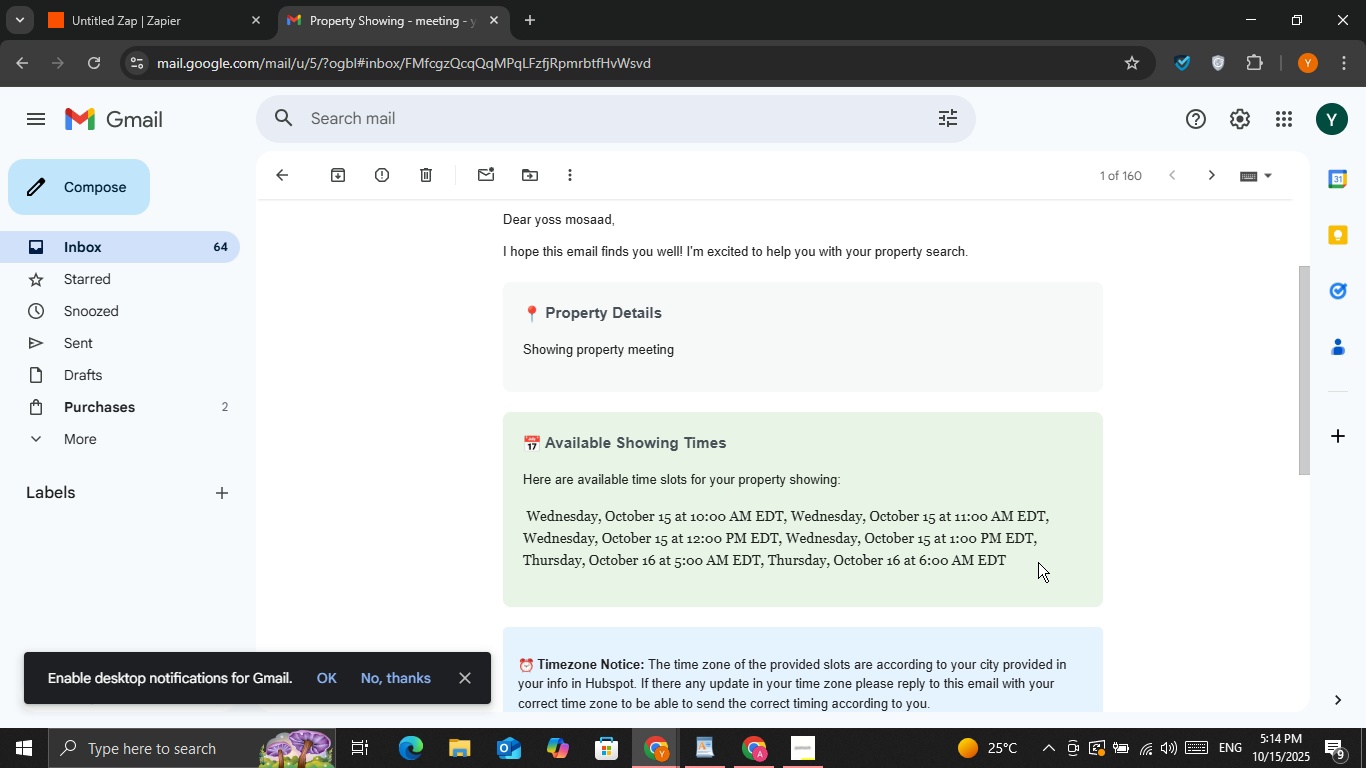 
left_click([1038, 562])
 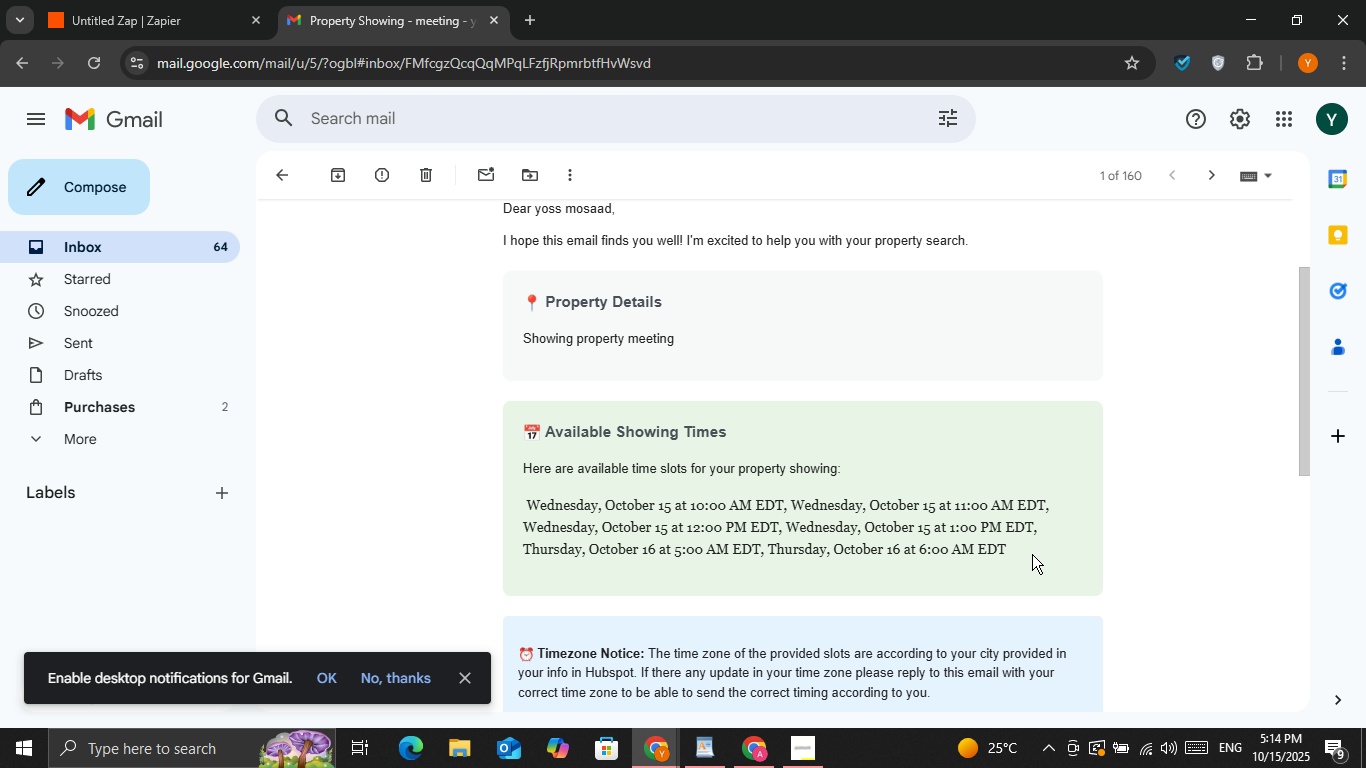 
scroll: coordinate [741, 443], scroll_direction: down, amount: 2.0
 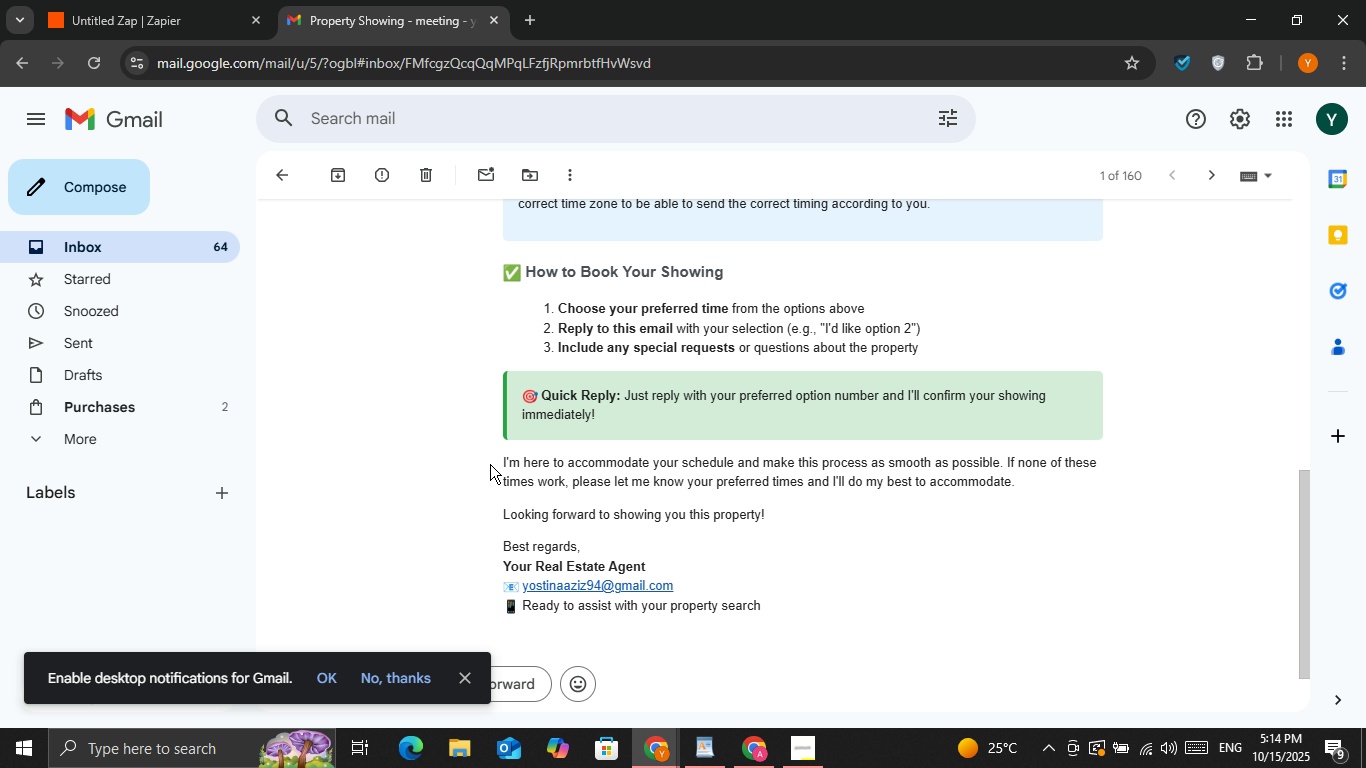 
scroll: coordinate [526, 332], scroll_direction: up, amount: 1.0
 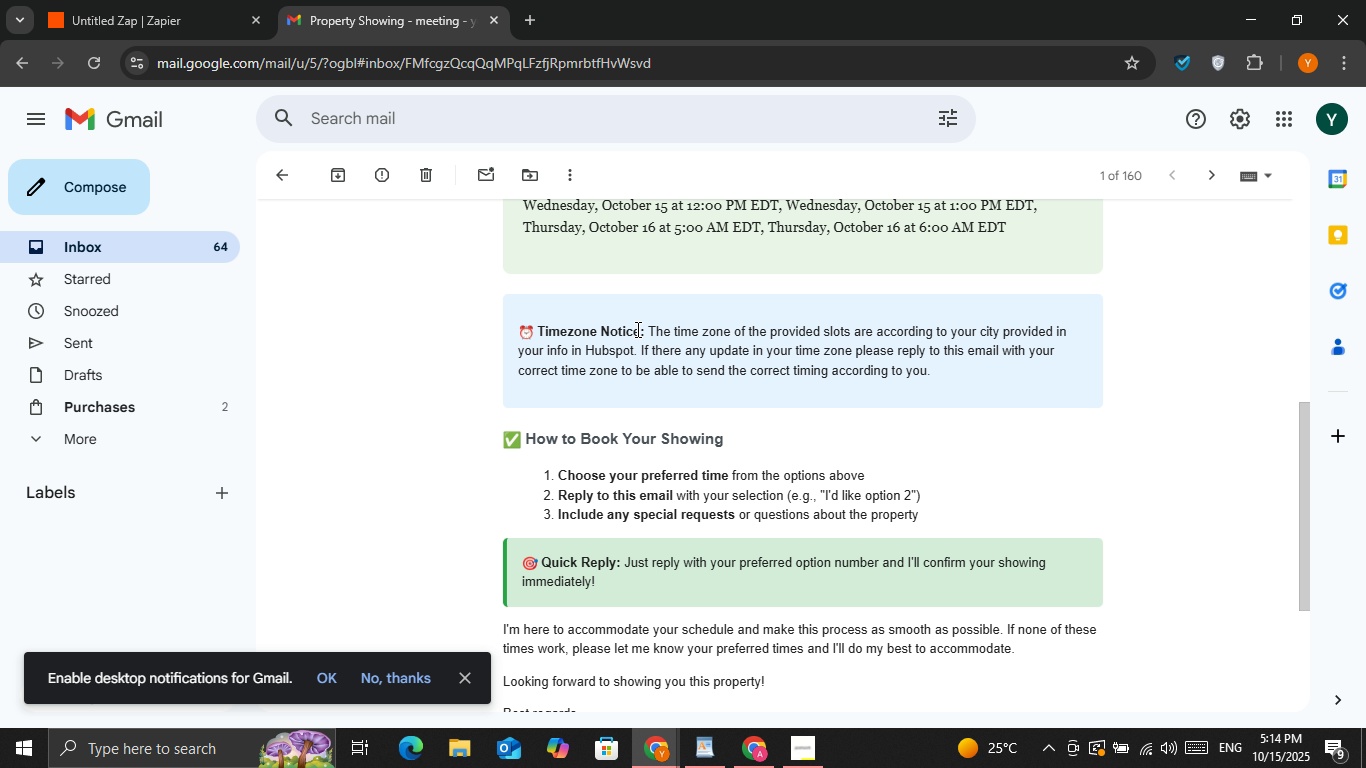 
left_click_drag(start_coordinate=[644, 329], to_coordinate=[1003, 381])
 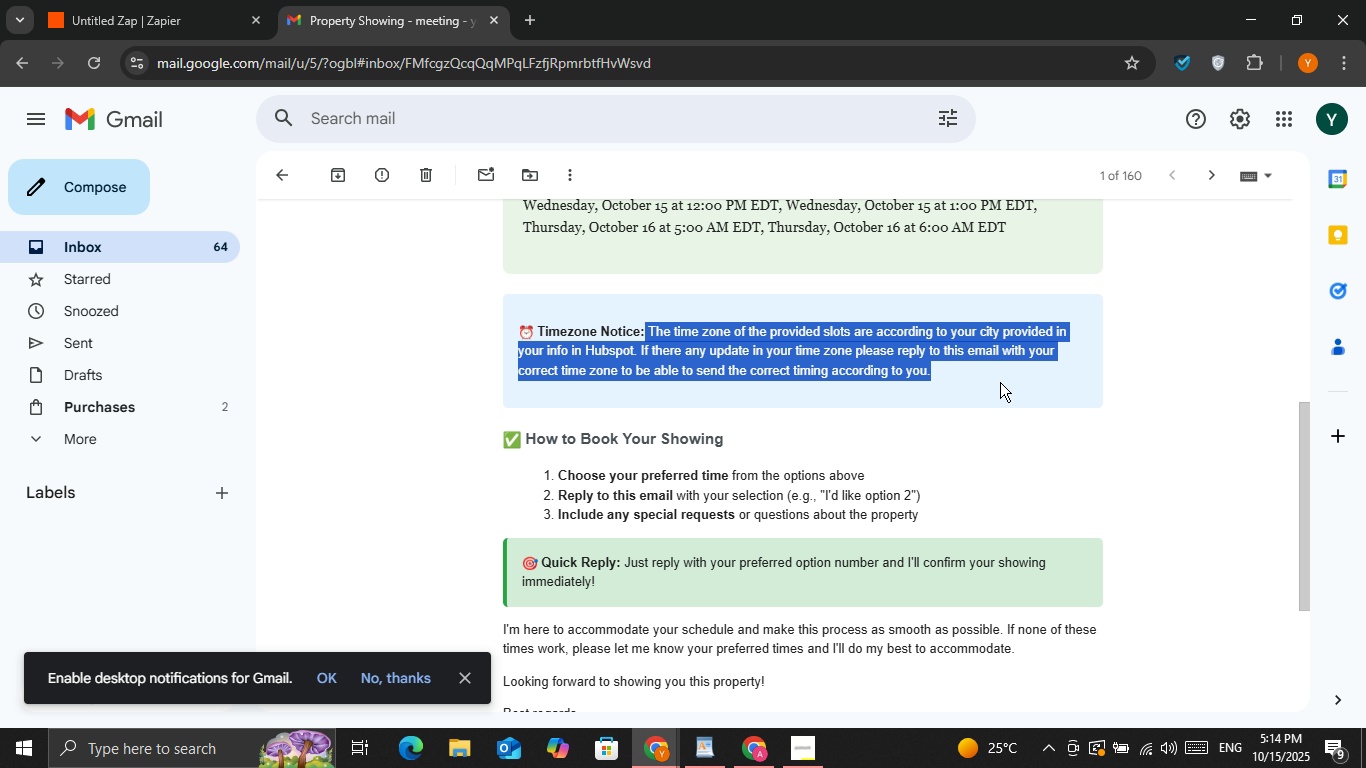 
left_click_drag(start_coordinate=[1002, 382], to_coordinate=[995, 385])
 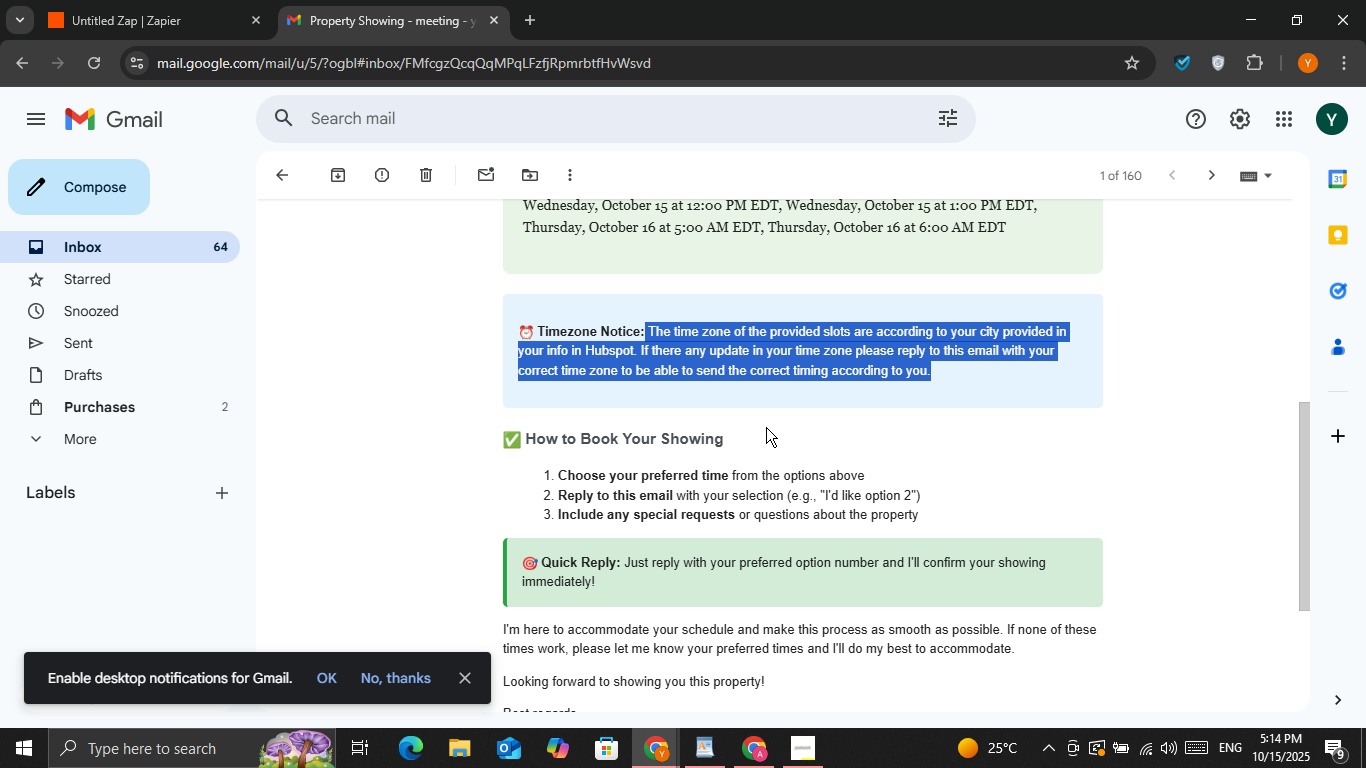 
scroll: coordinate [757, 431], scroll_direction: down, amount: 1.0
 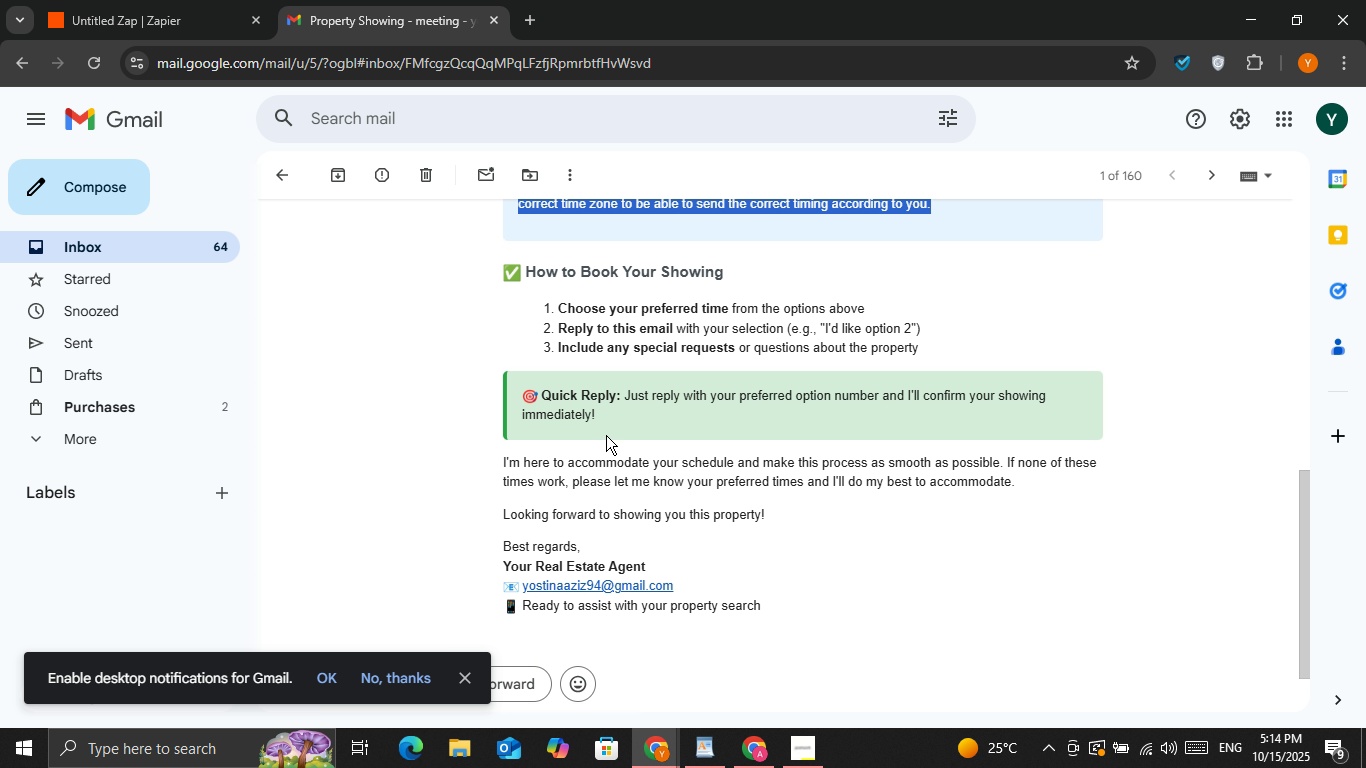 
left_click([606, 435])
 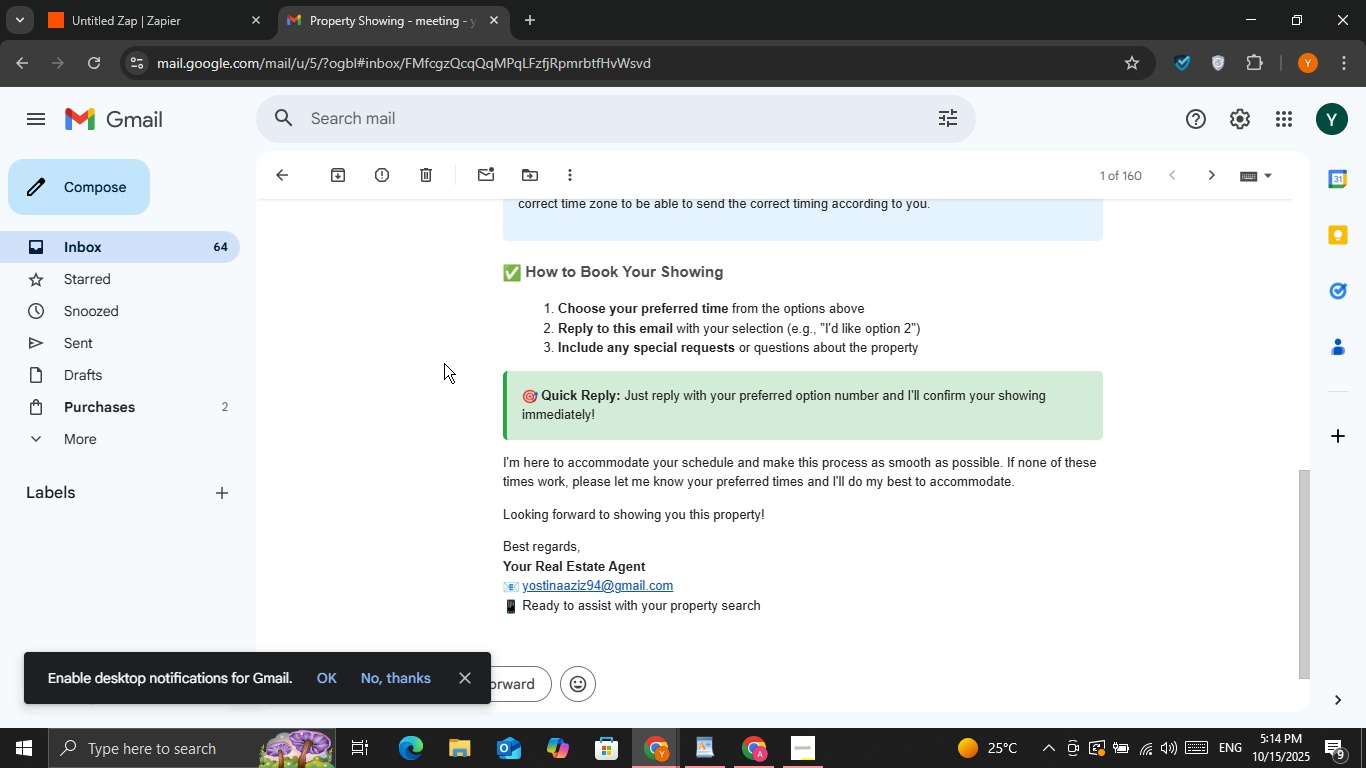 
left_click([455, 379])
 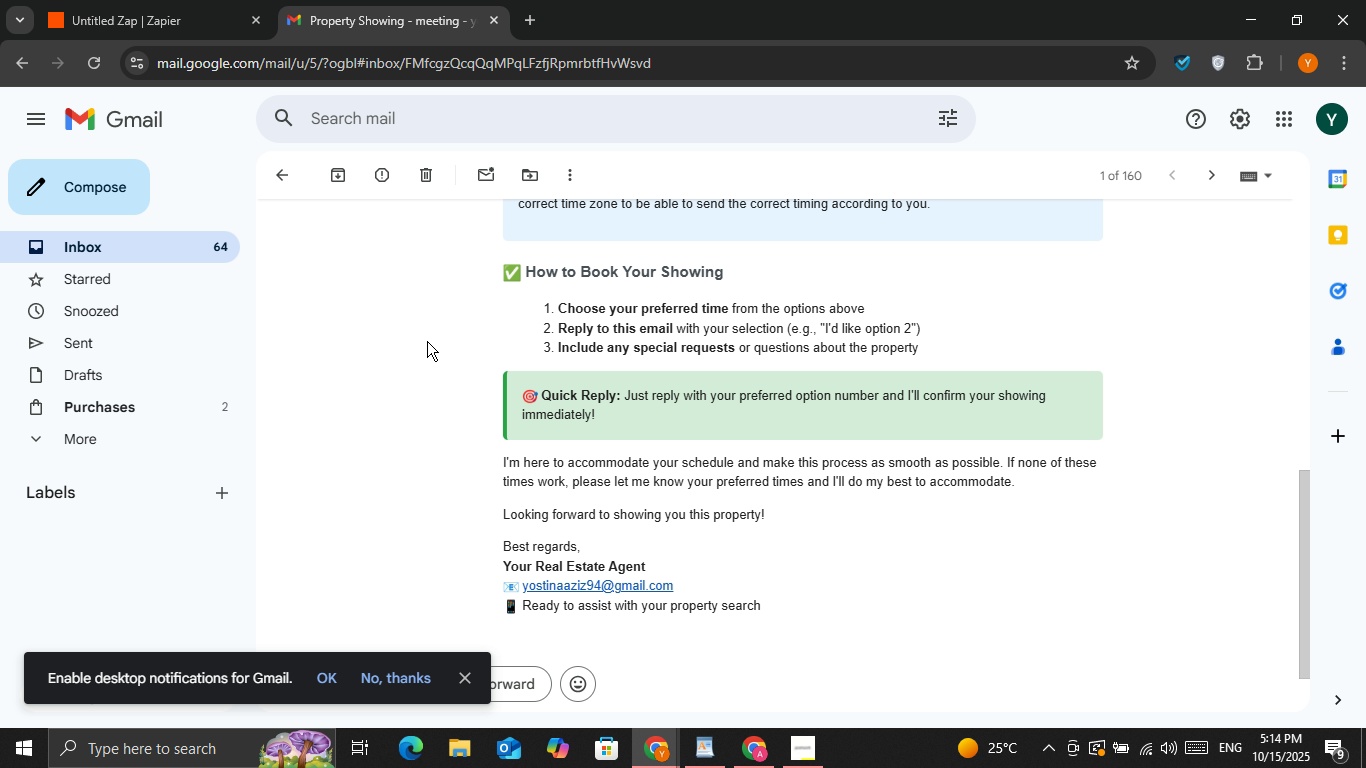 
scroll: coordinate [413, 325], scroll_direction: up, amount: 2.0
 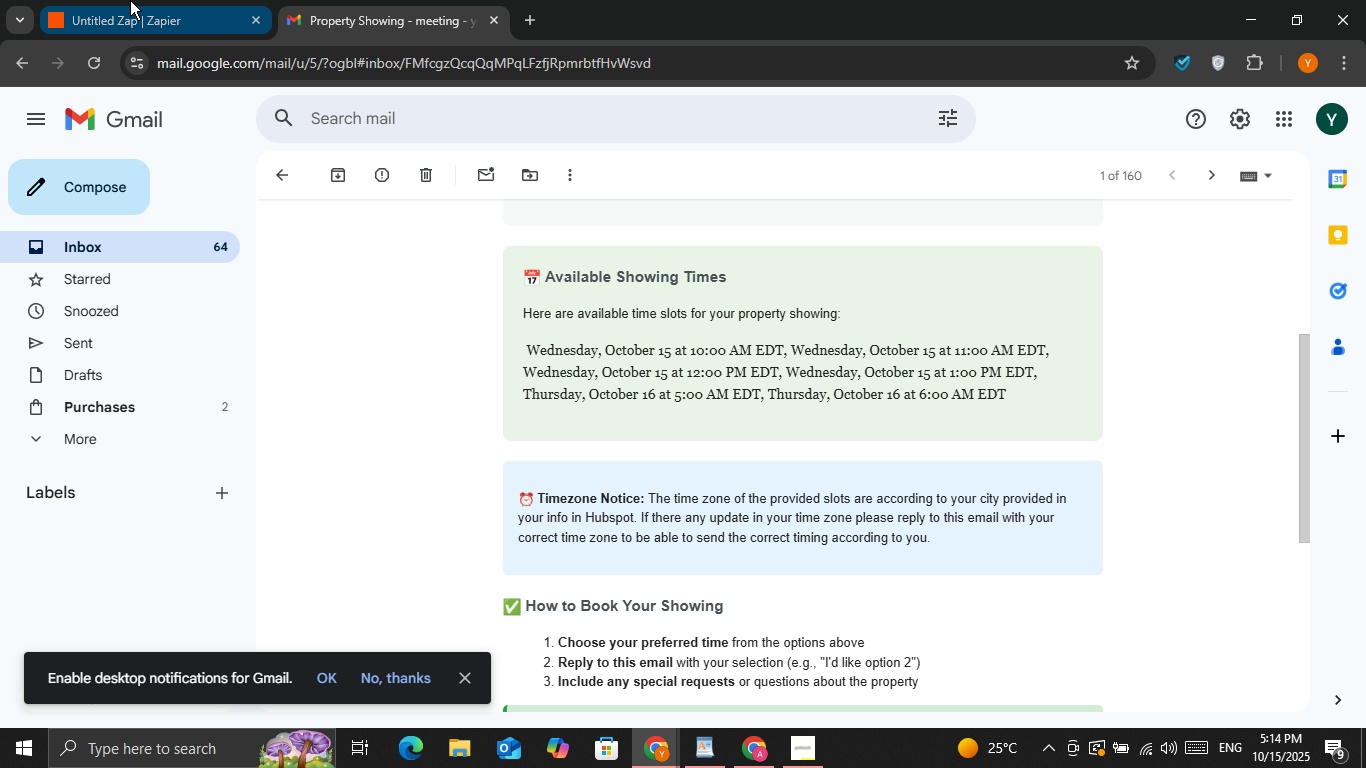 
left_click([130, 0])
 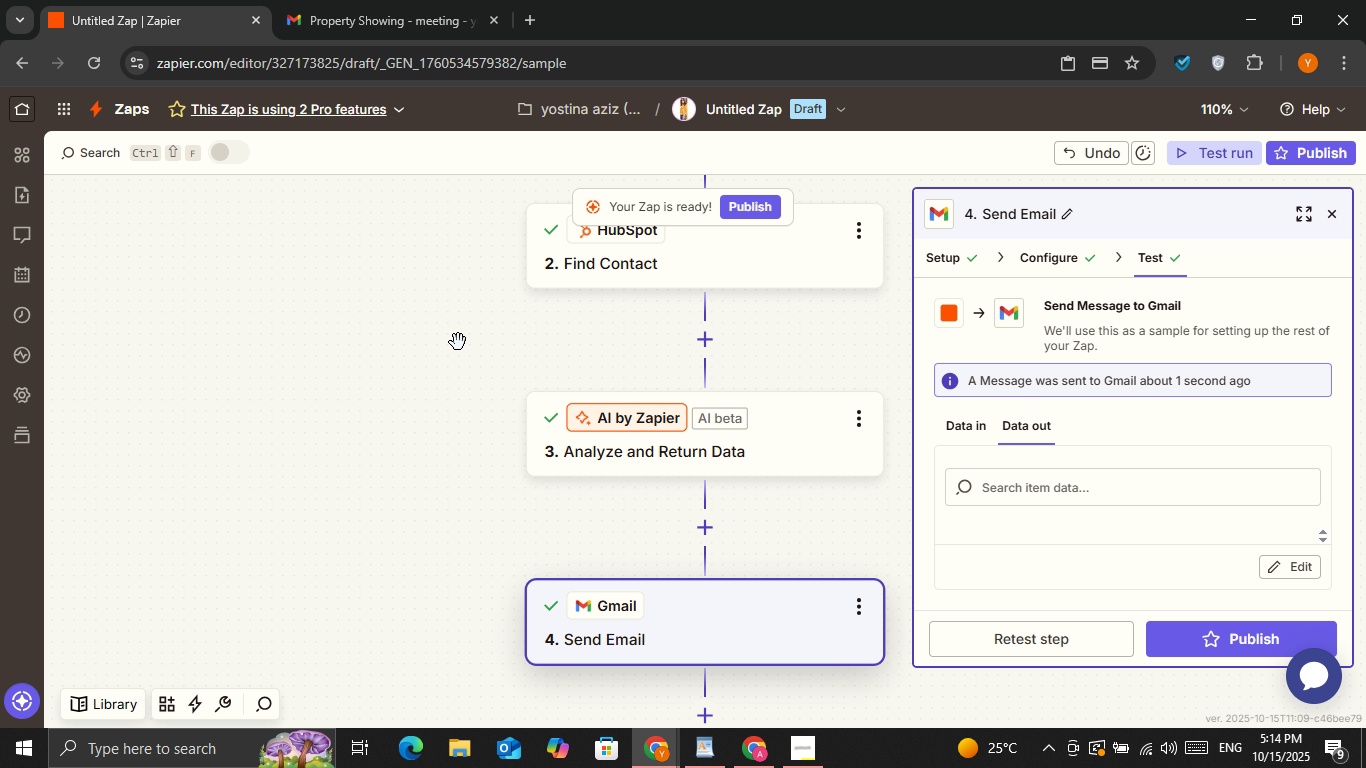 
left_click([456, 341])
 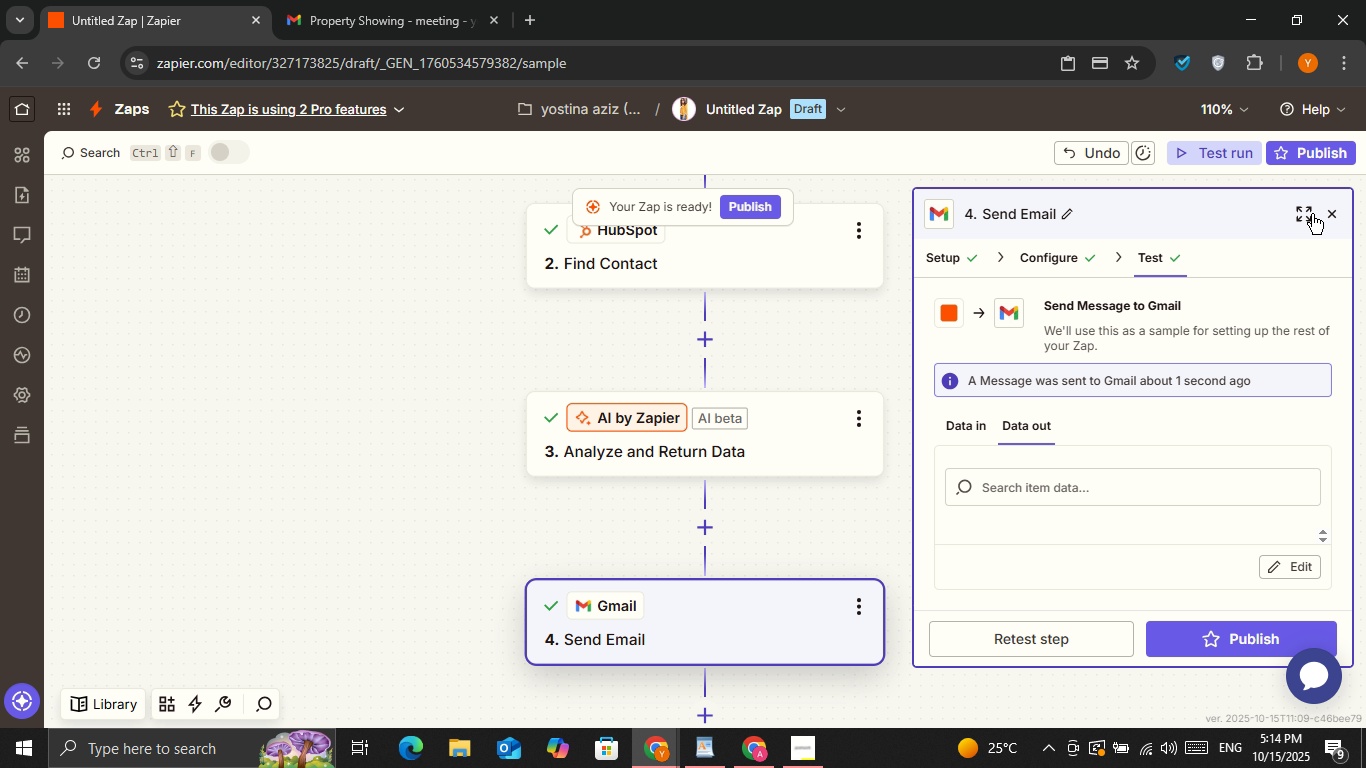 
left_click([1325, 208])
 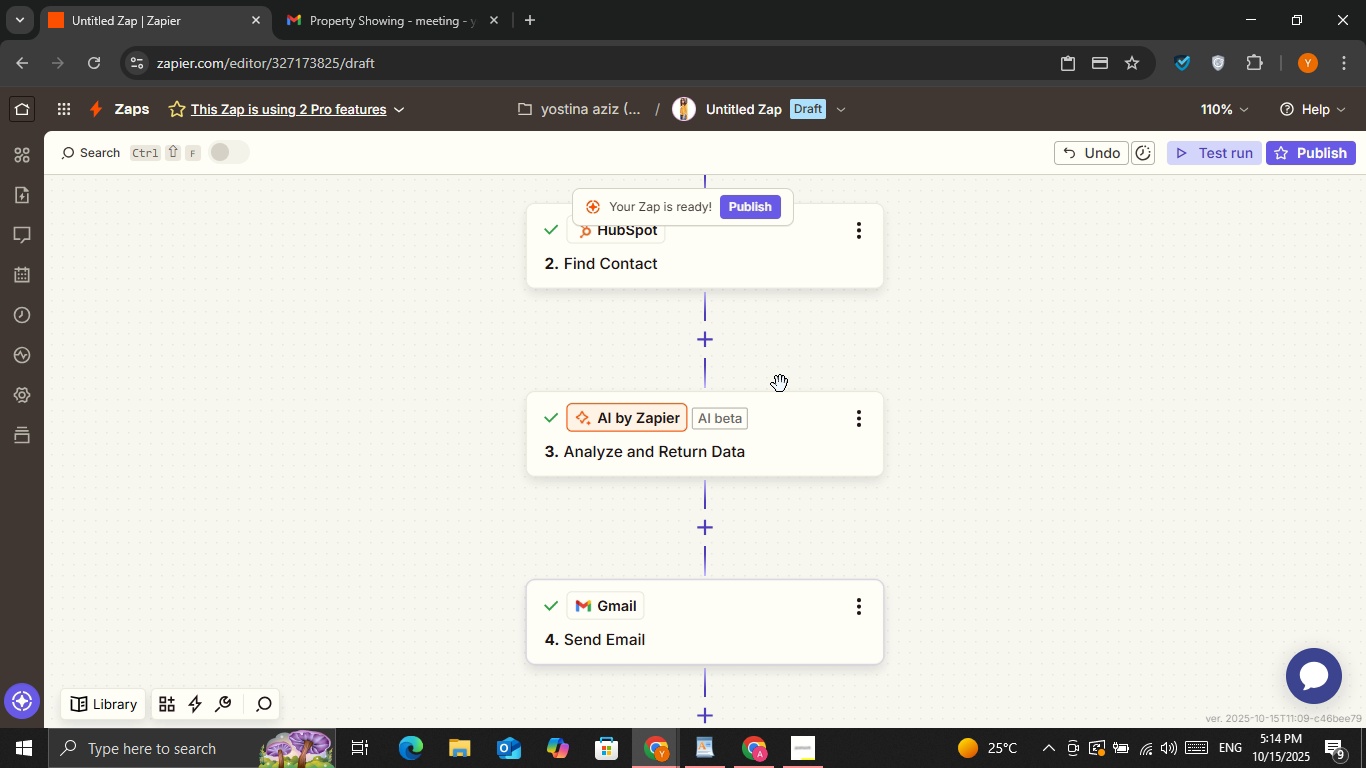 
scroll: coordinate [901, 349], scroll_direction: up, amount: 4.0